 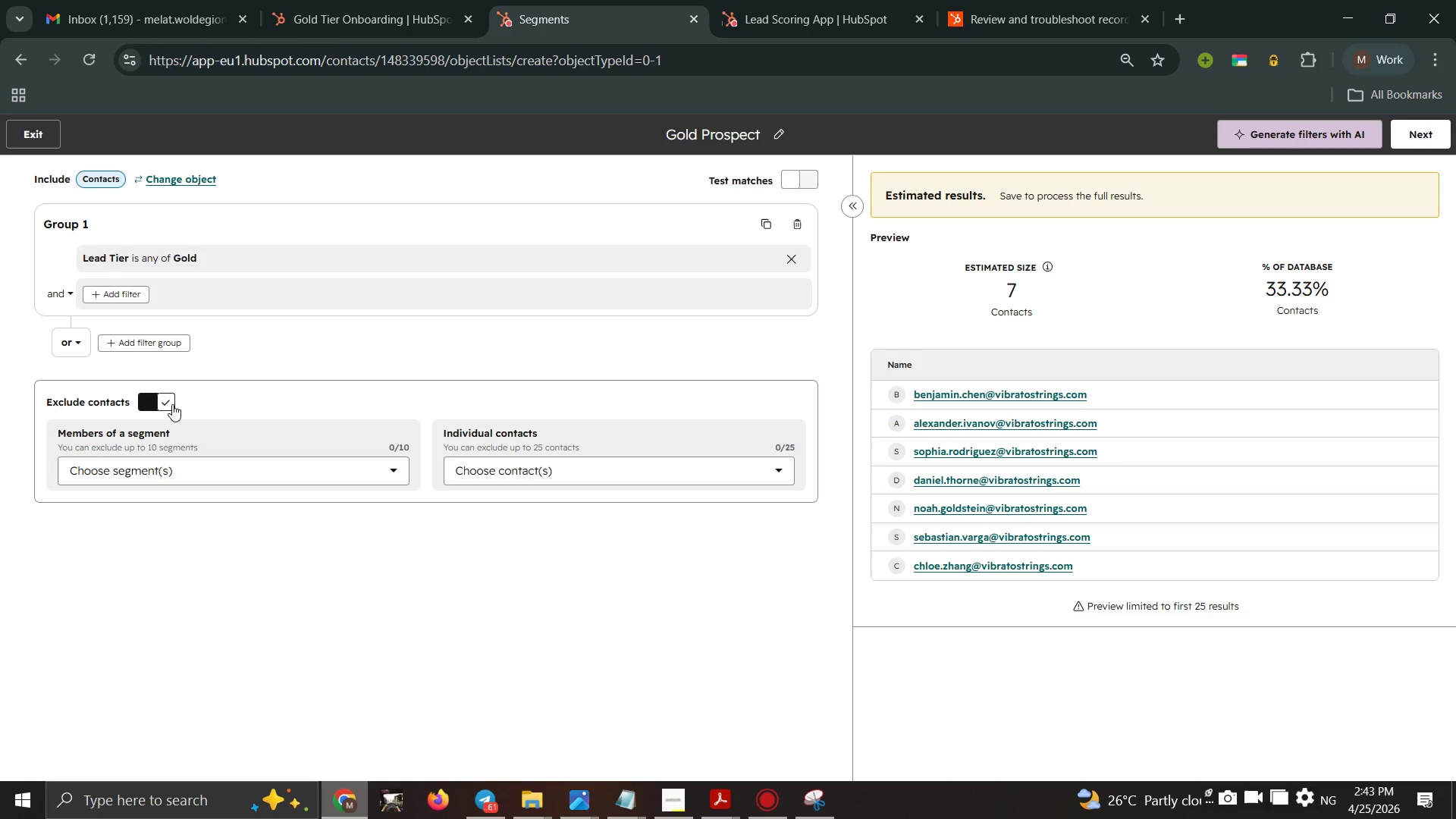 
left_click([172, 404])
 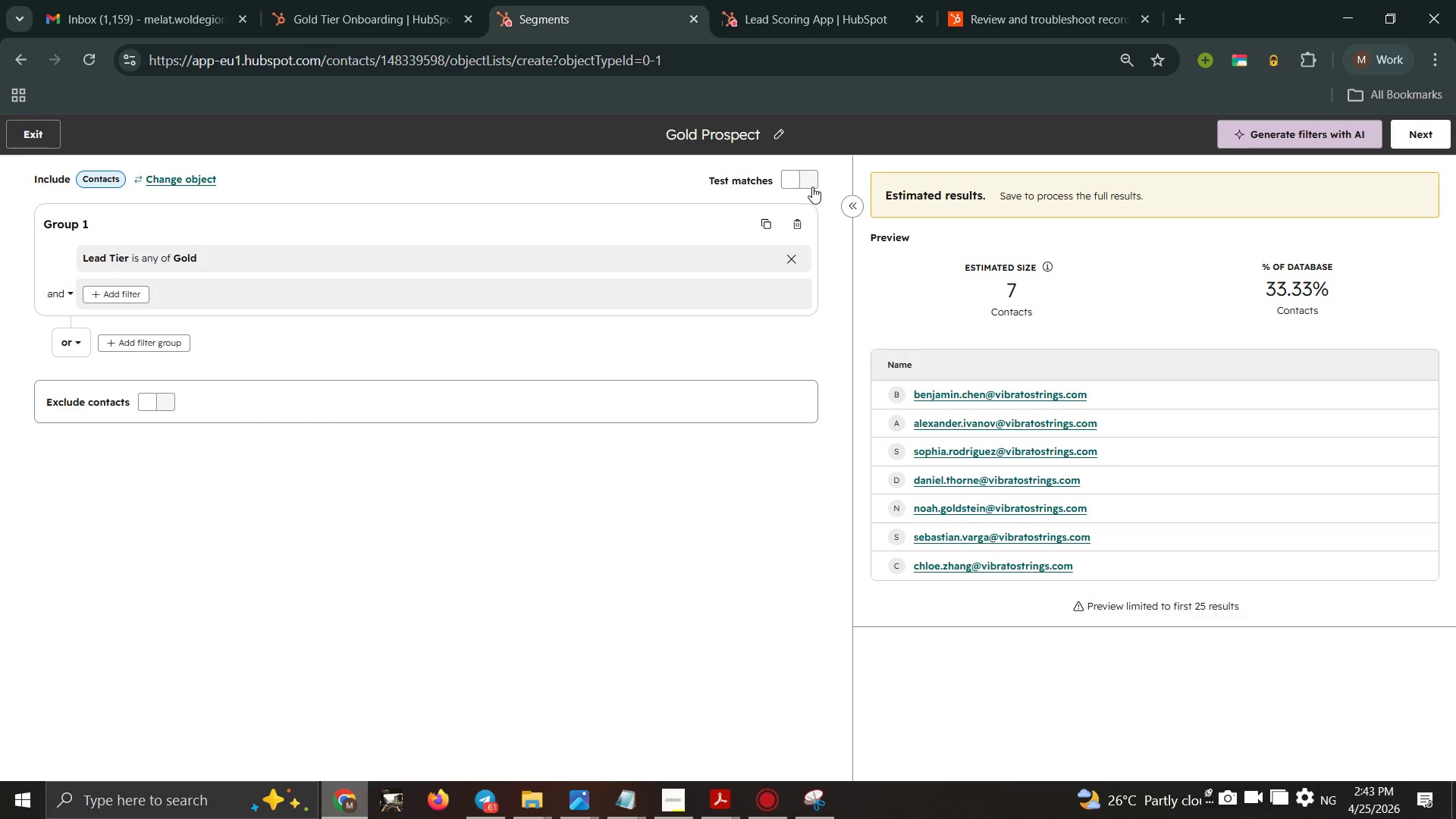 
left_click([811, 187])
 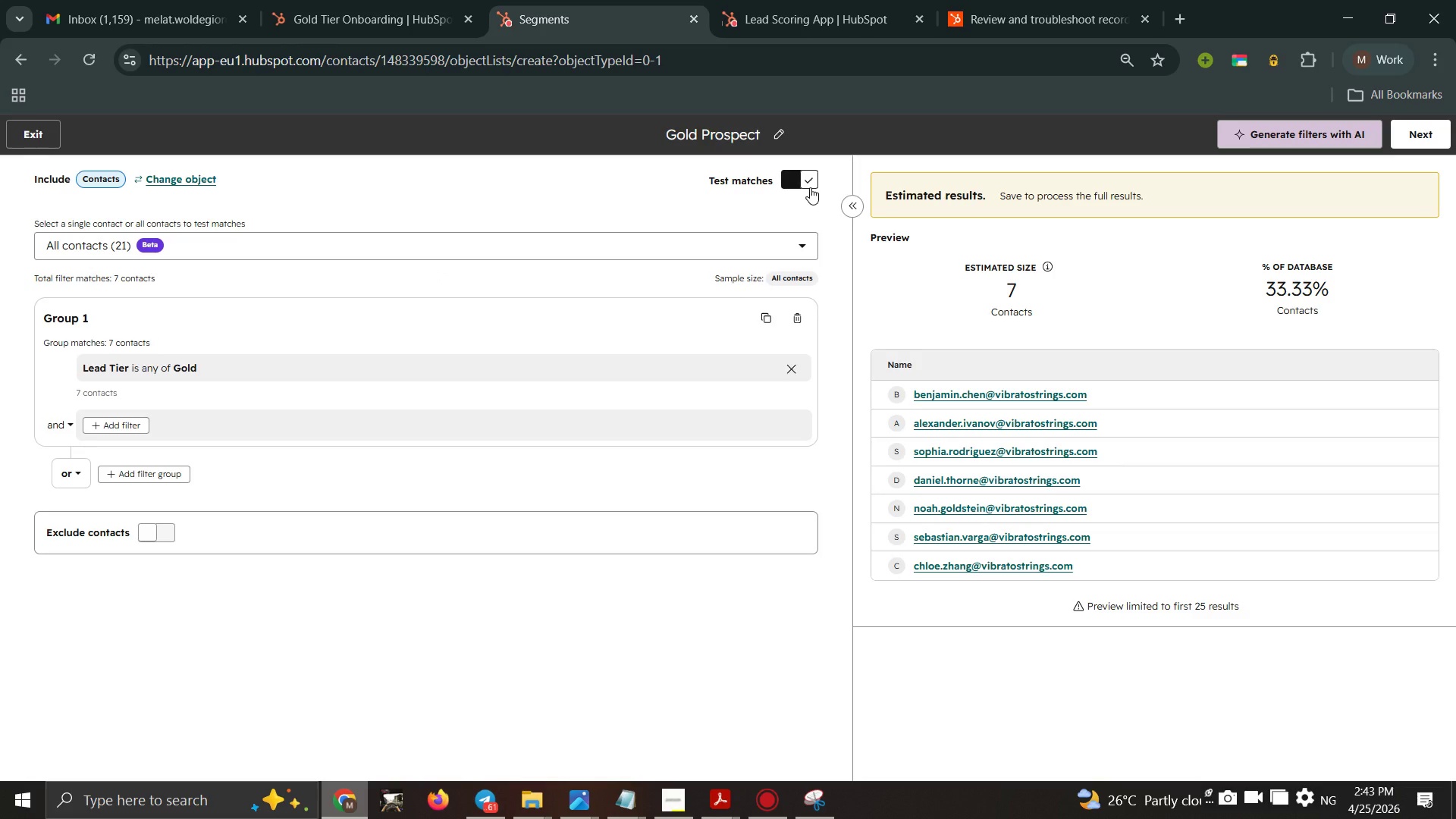 
left_click([810, 187])
 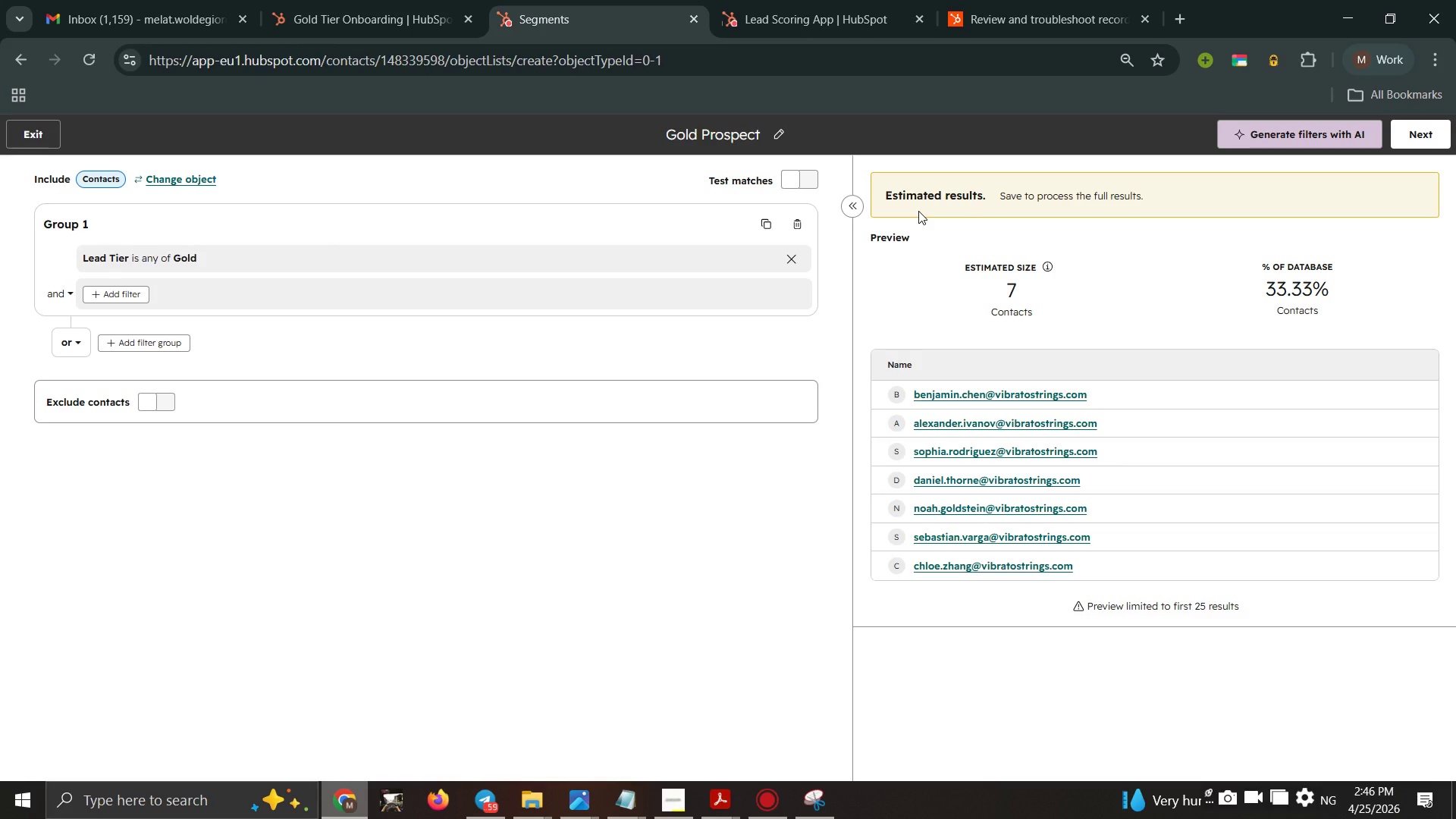 
wait(184.01)
 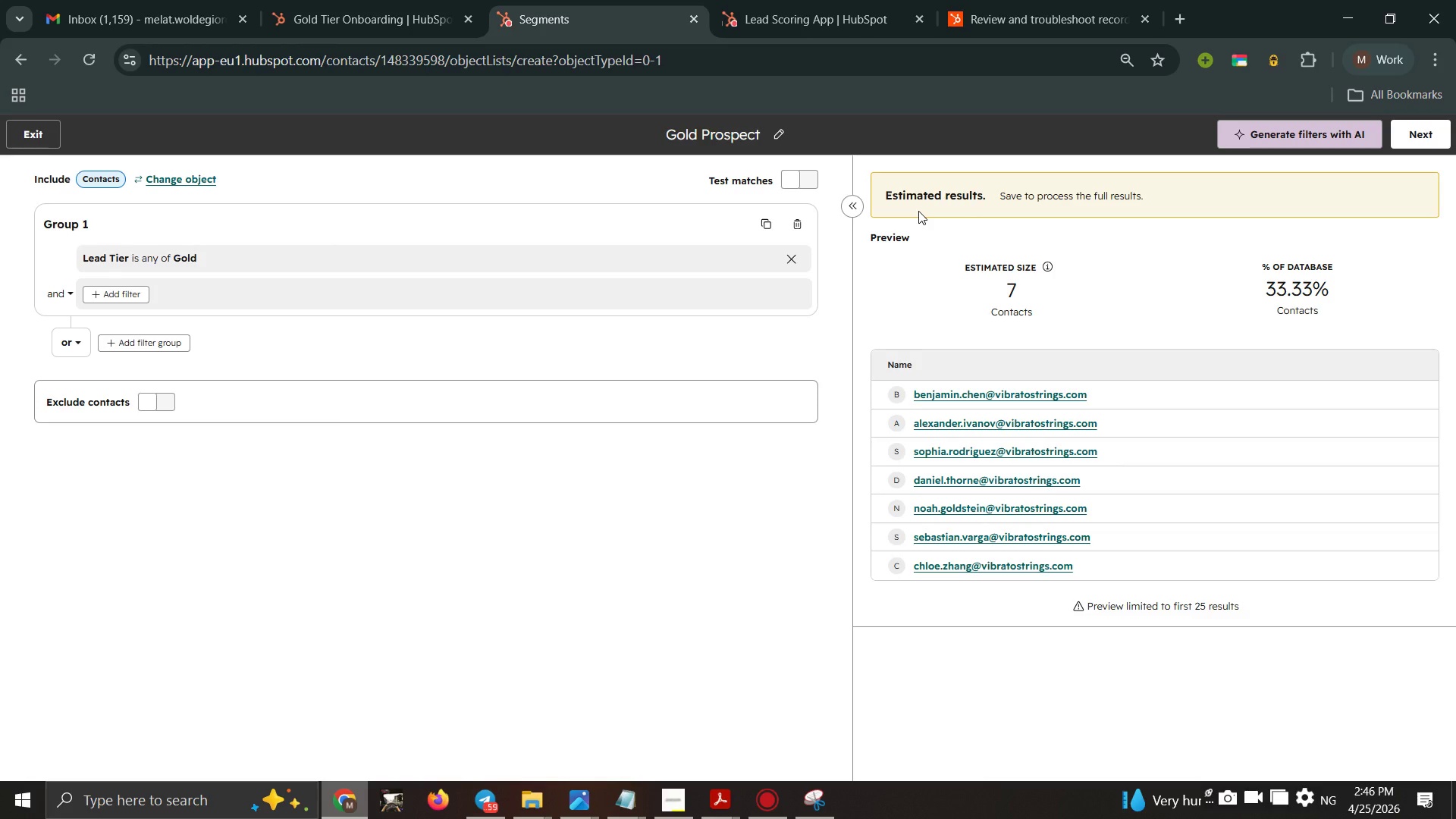 
left_click([1432, 136])
 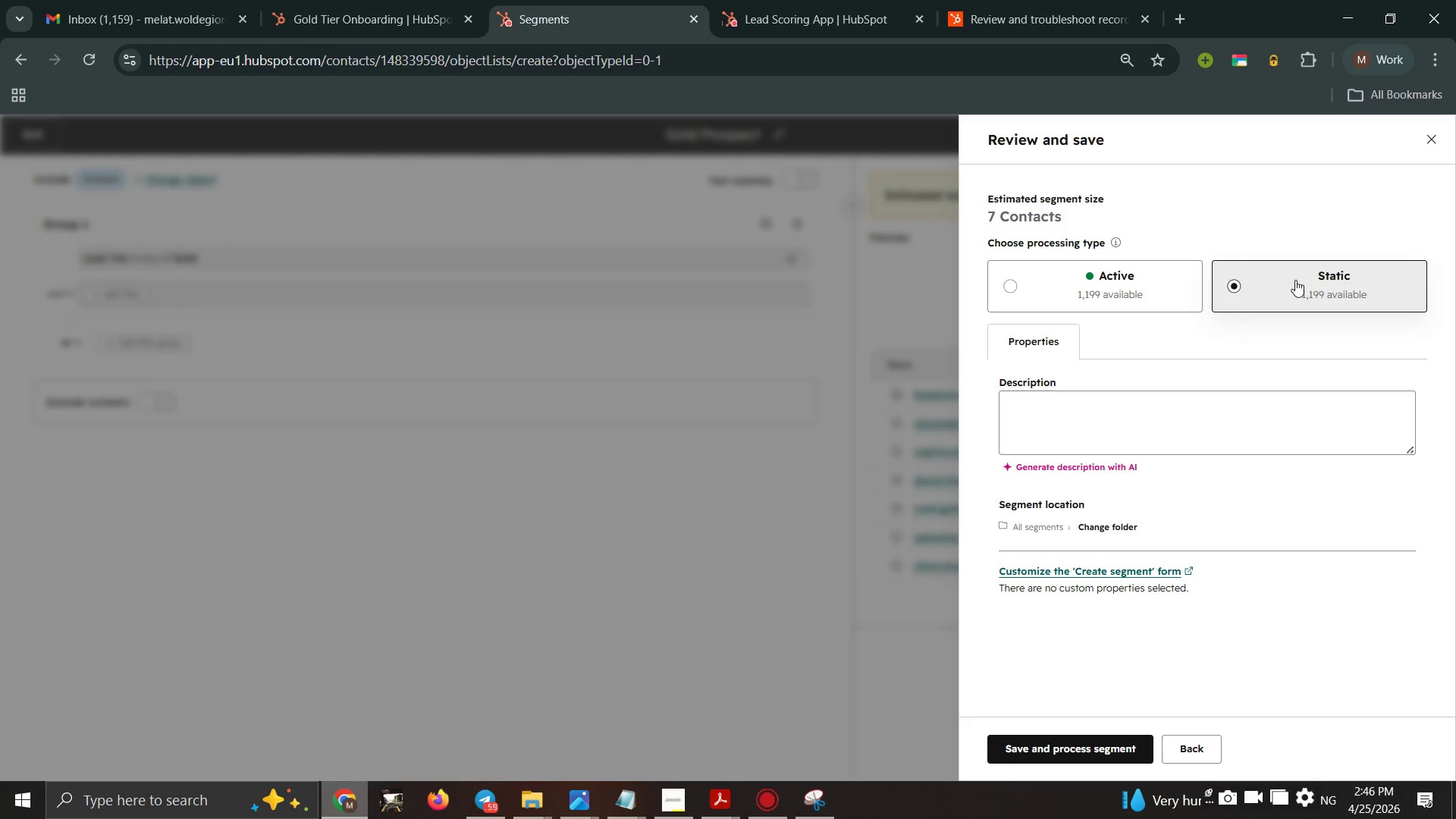 
left_click([1147, 273])
 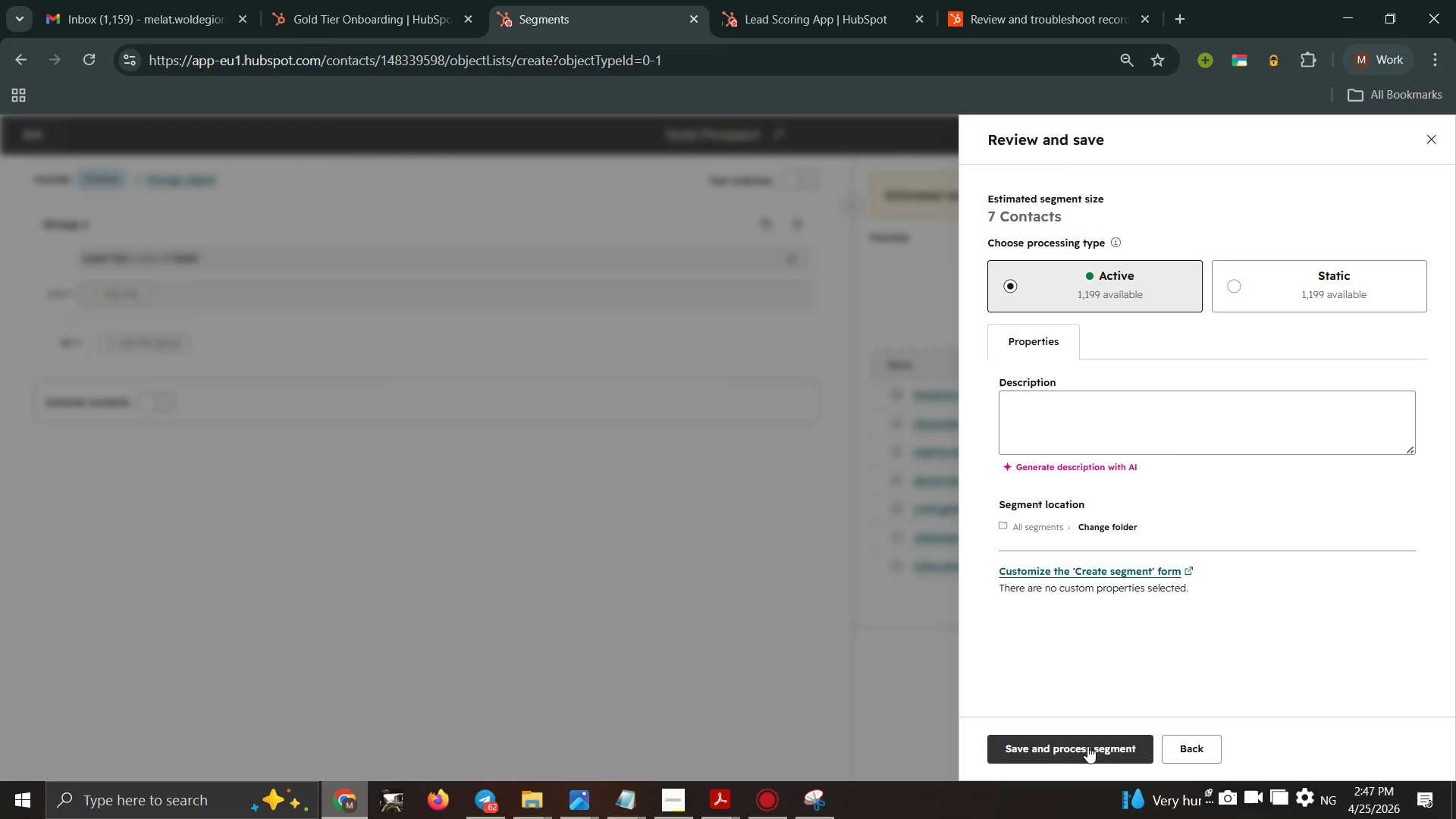 
wait(53.7)
 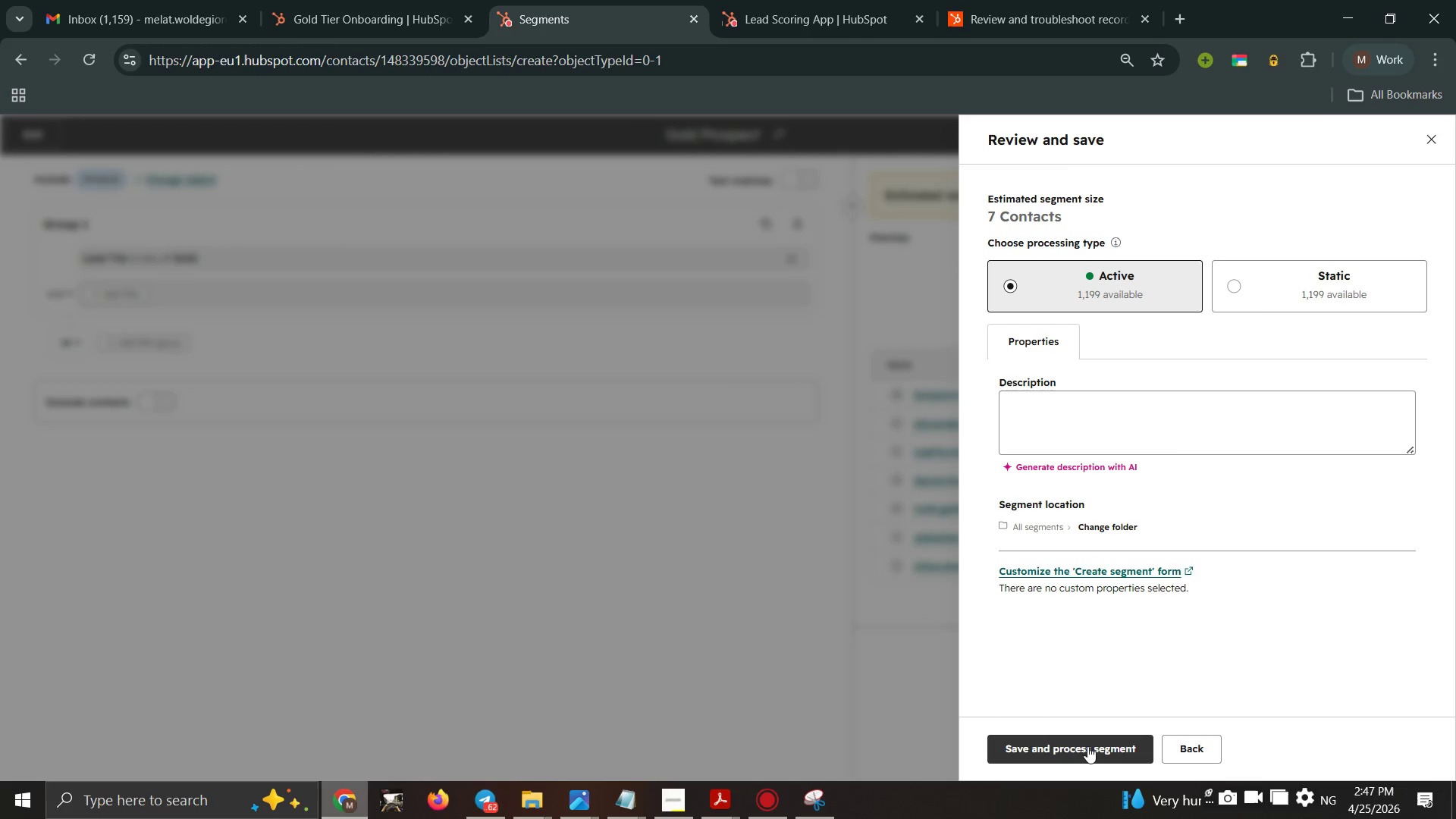 
left_click([1077, 751])
 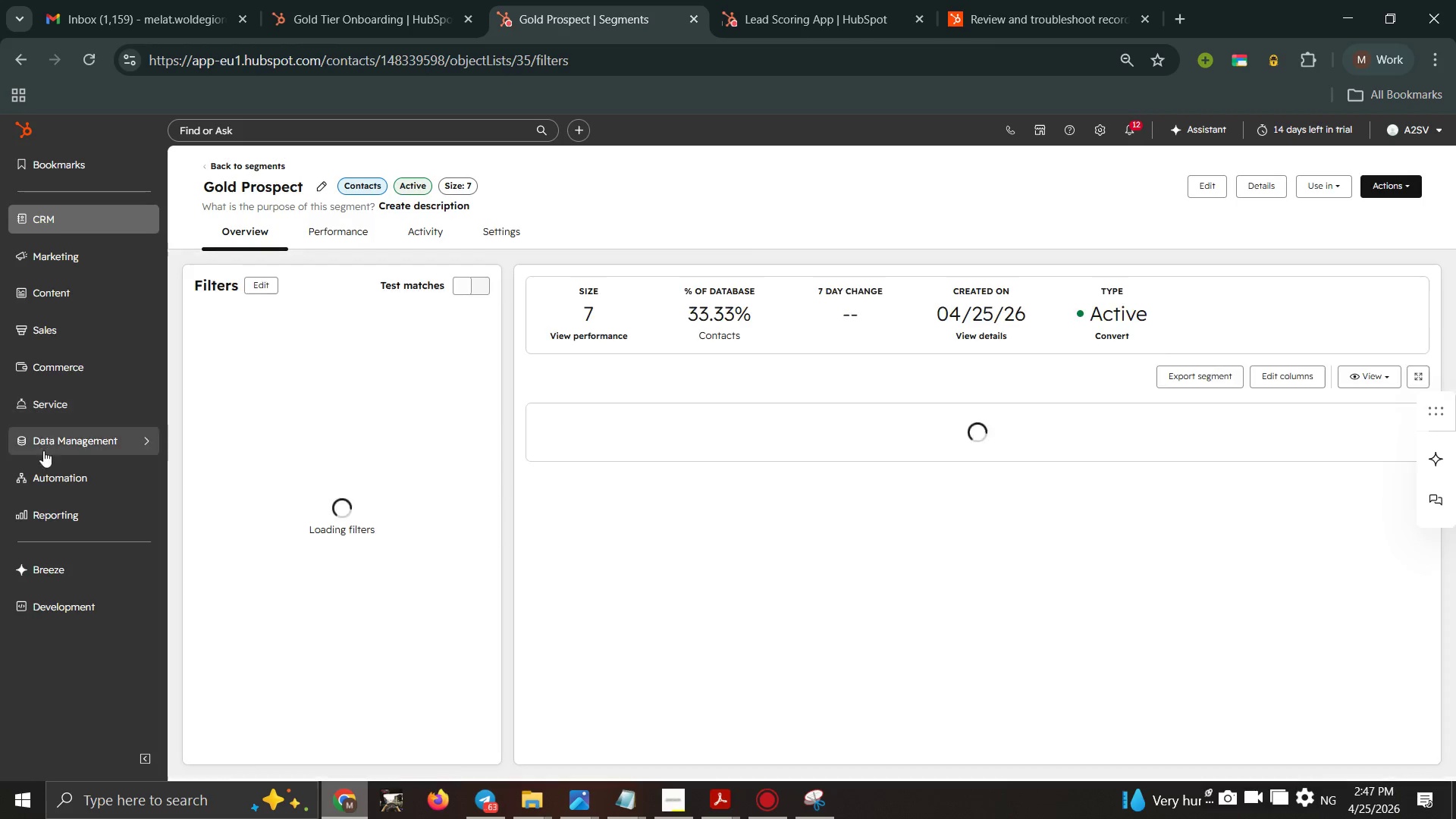 
wait(21.11)
 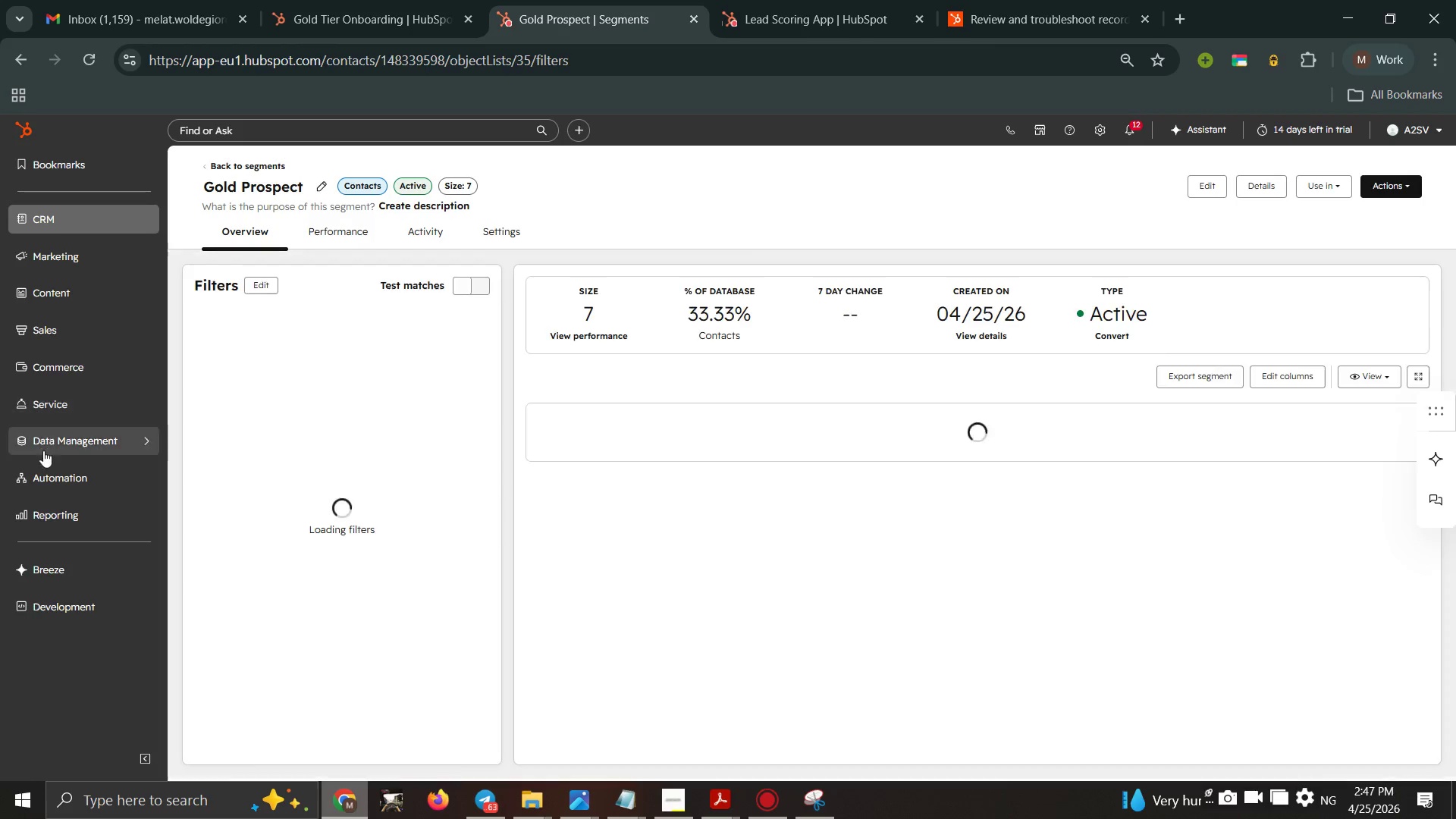 
left_click([146, 479])
 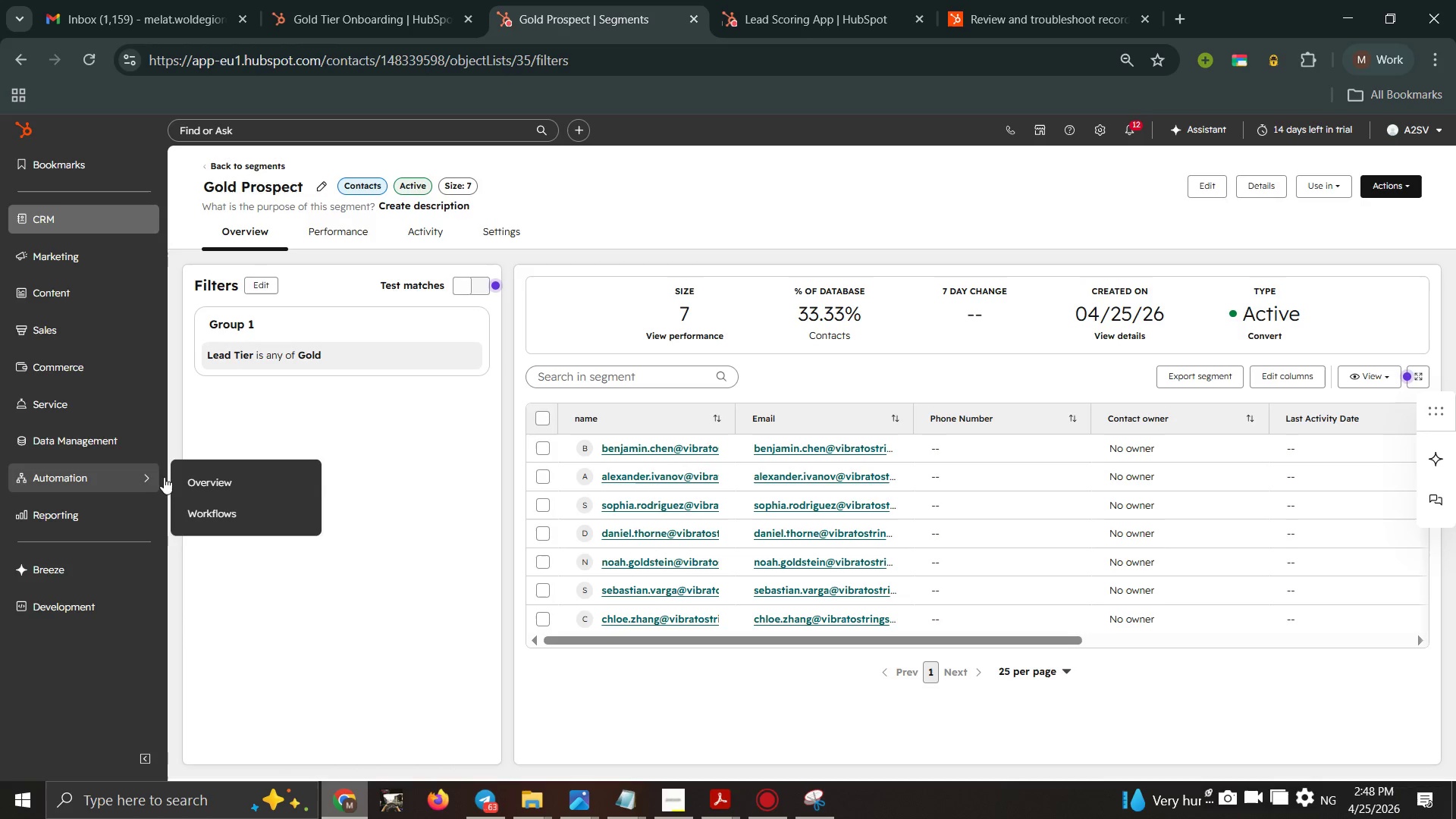 
double_click([213, 502])
 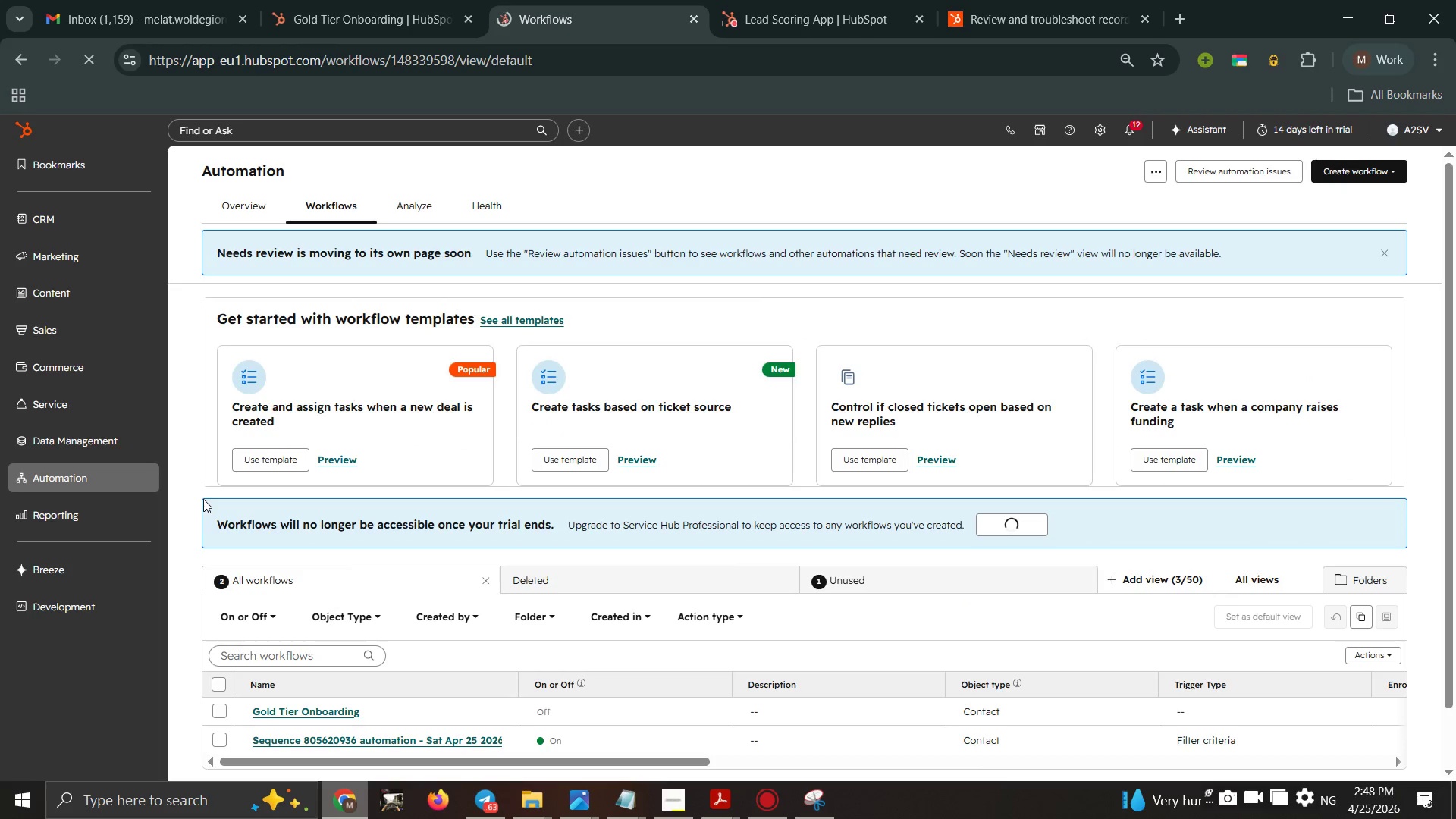 
wait(16.14)
 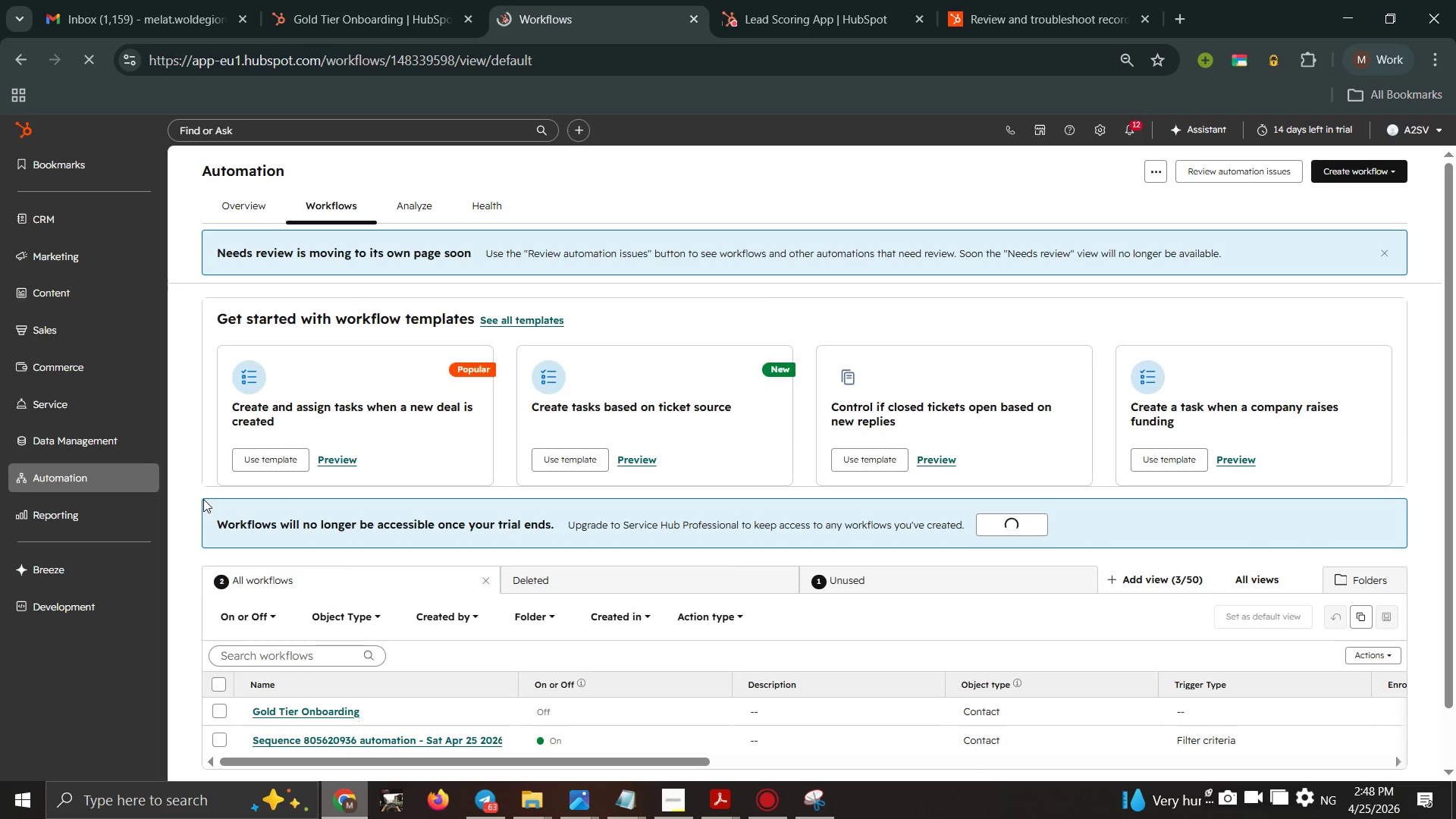 
left_click([1395, 169])
 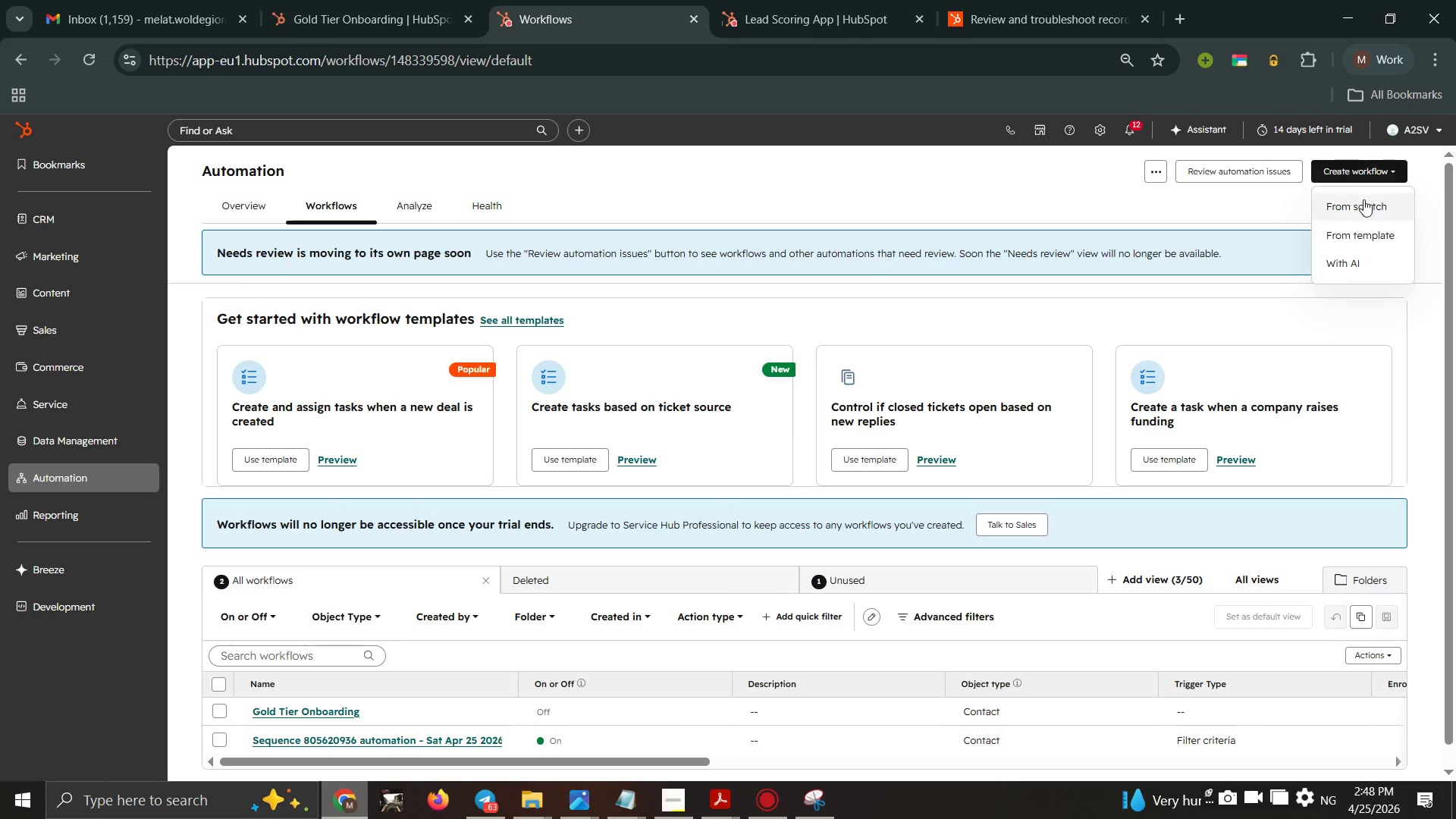 
left_click([1361, 204])
 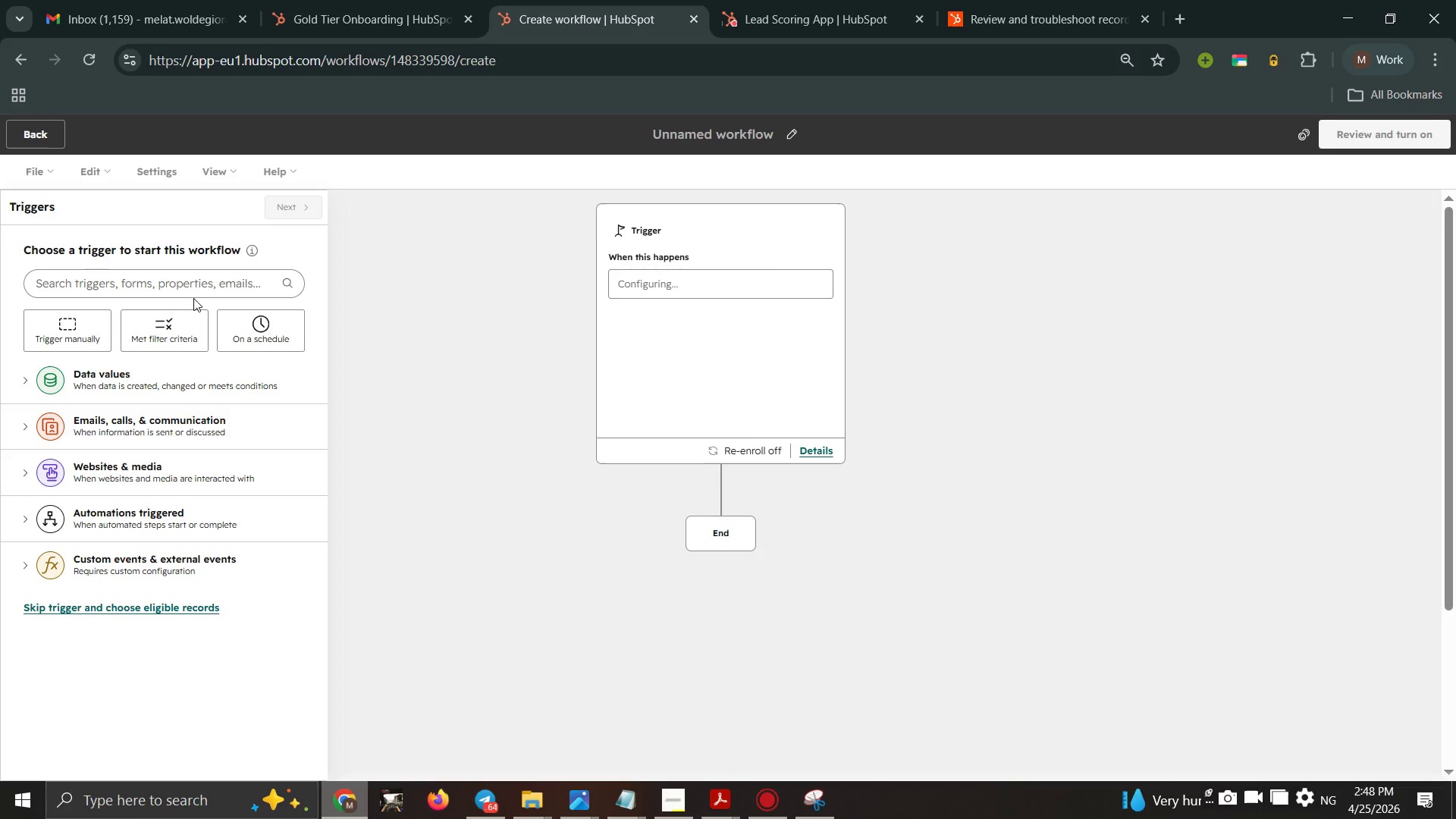 
wait(17.84)
 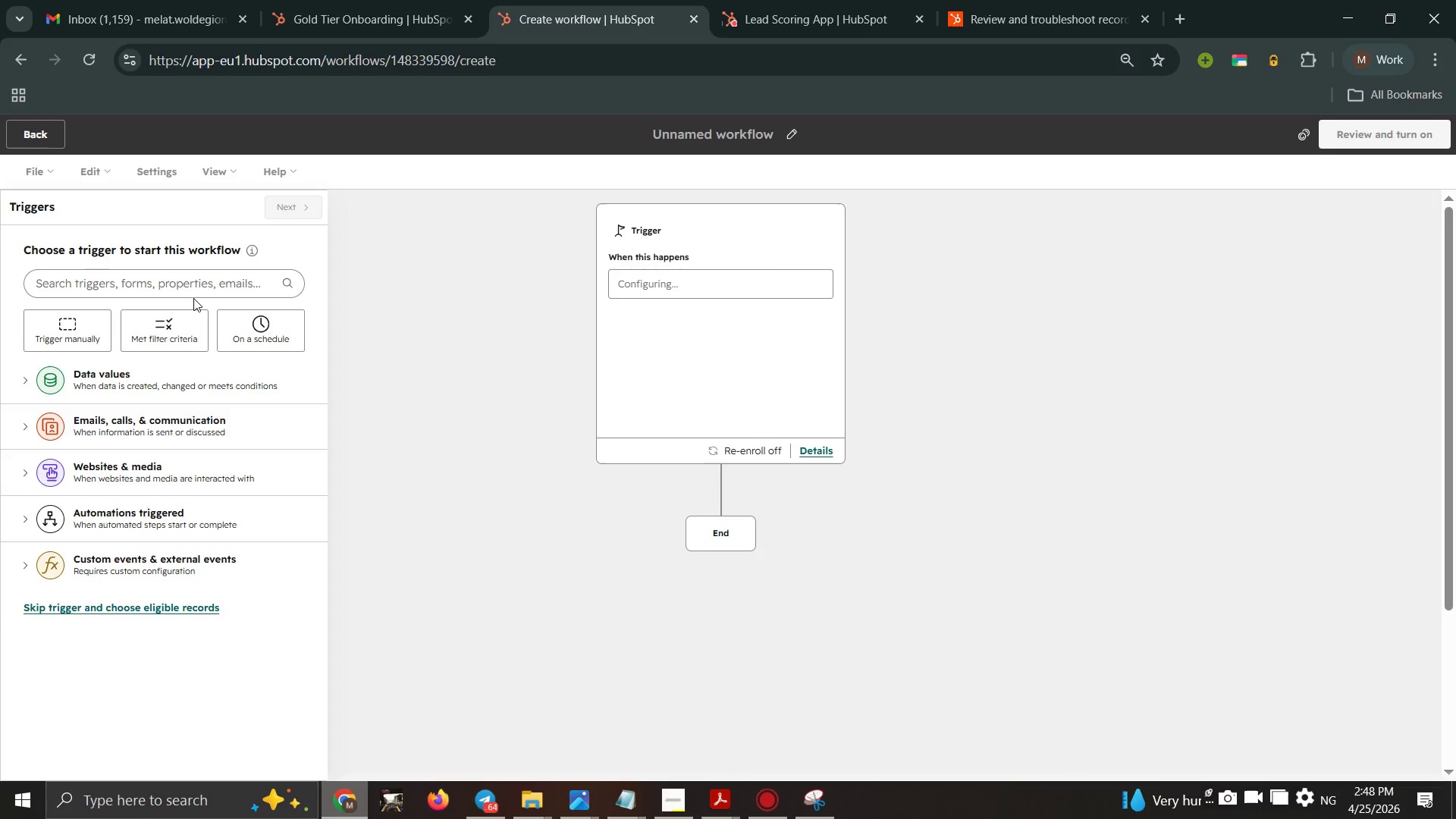 
mouse_move([96, 337])
 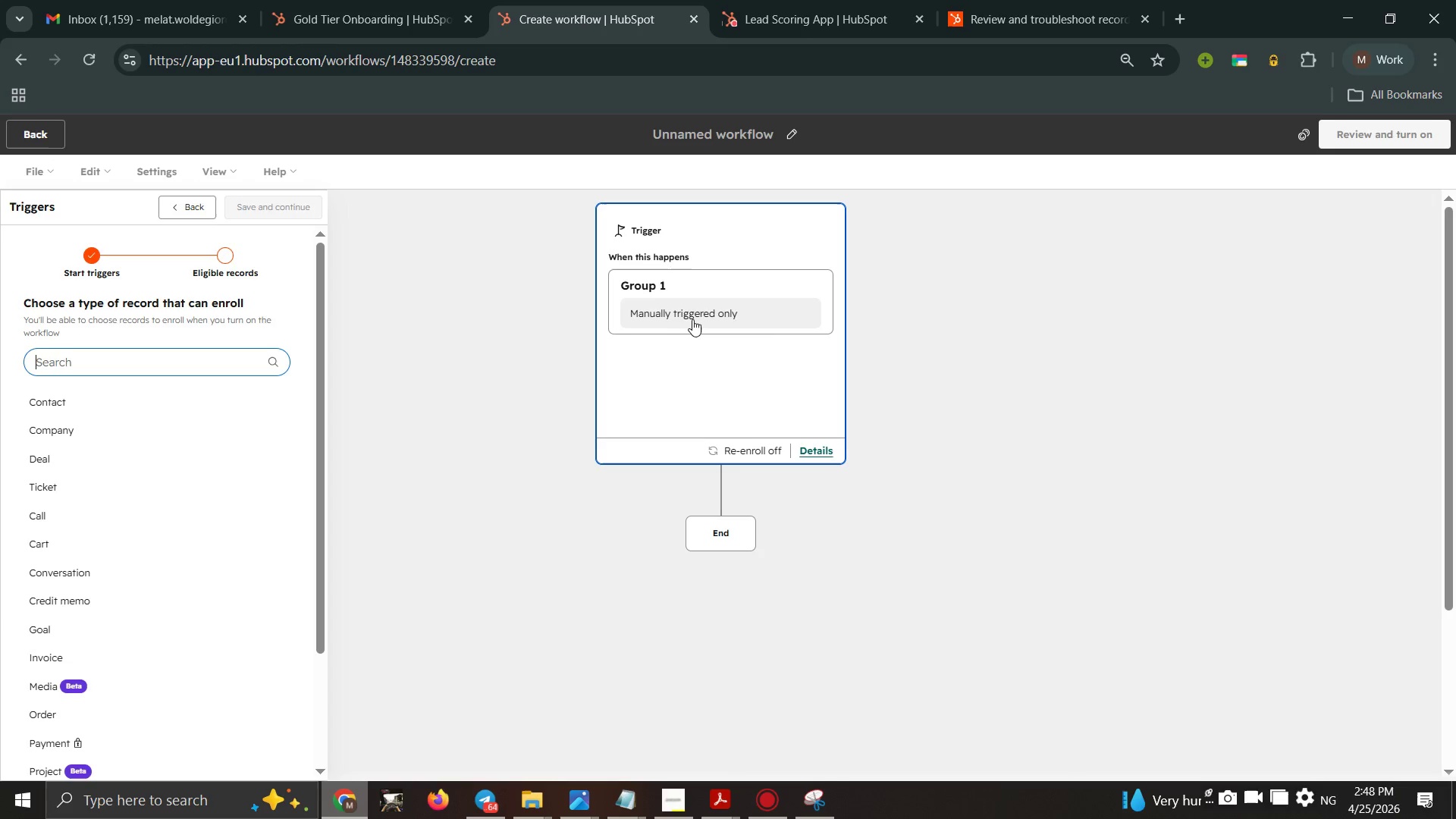 
left_click([692, 319])
 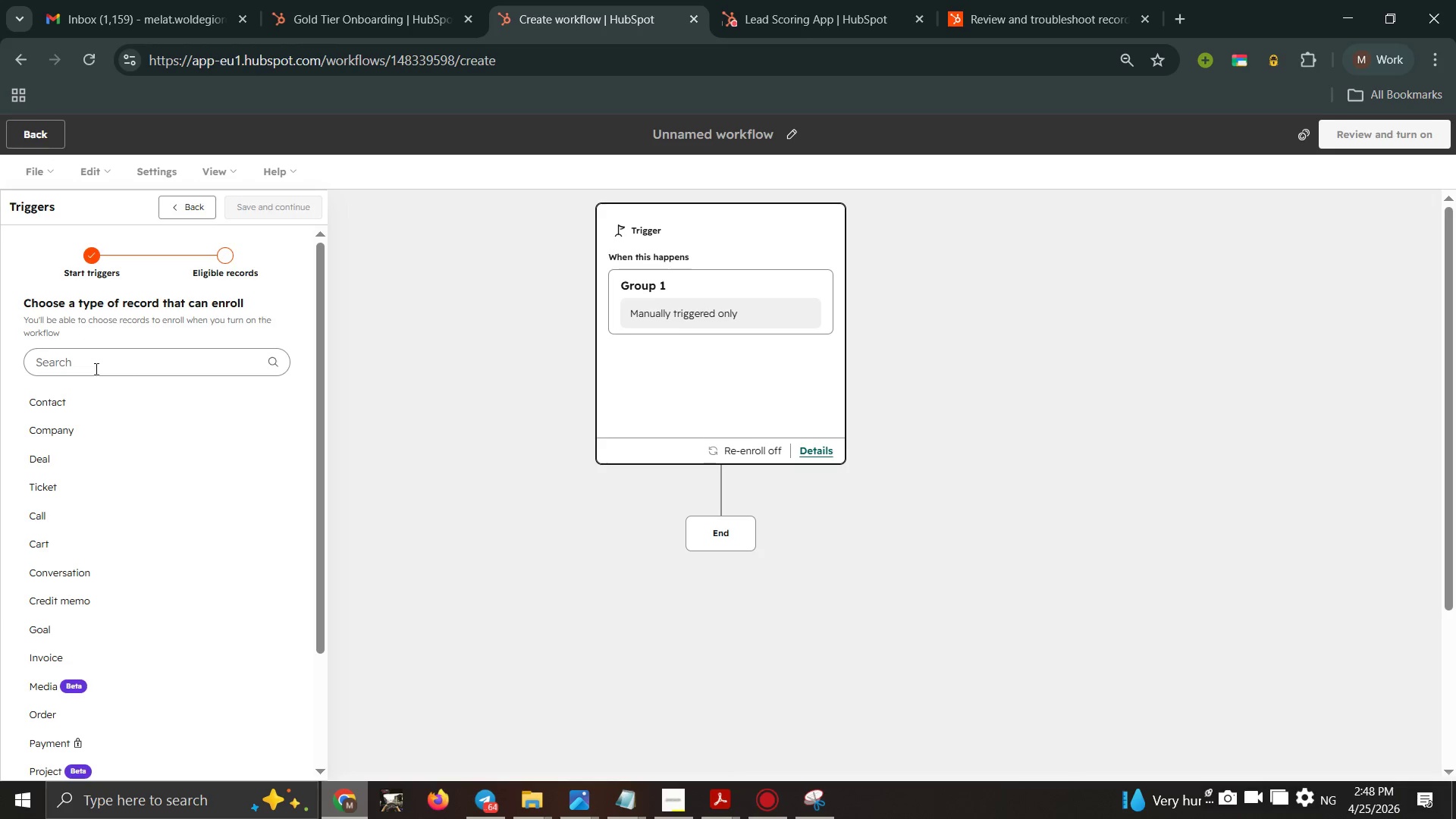 
left_click([93, 369])
 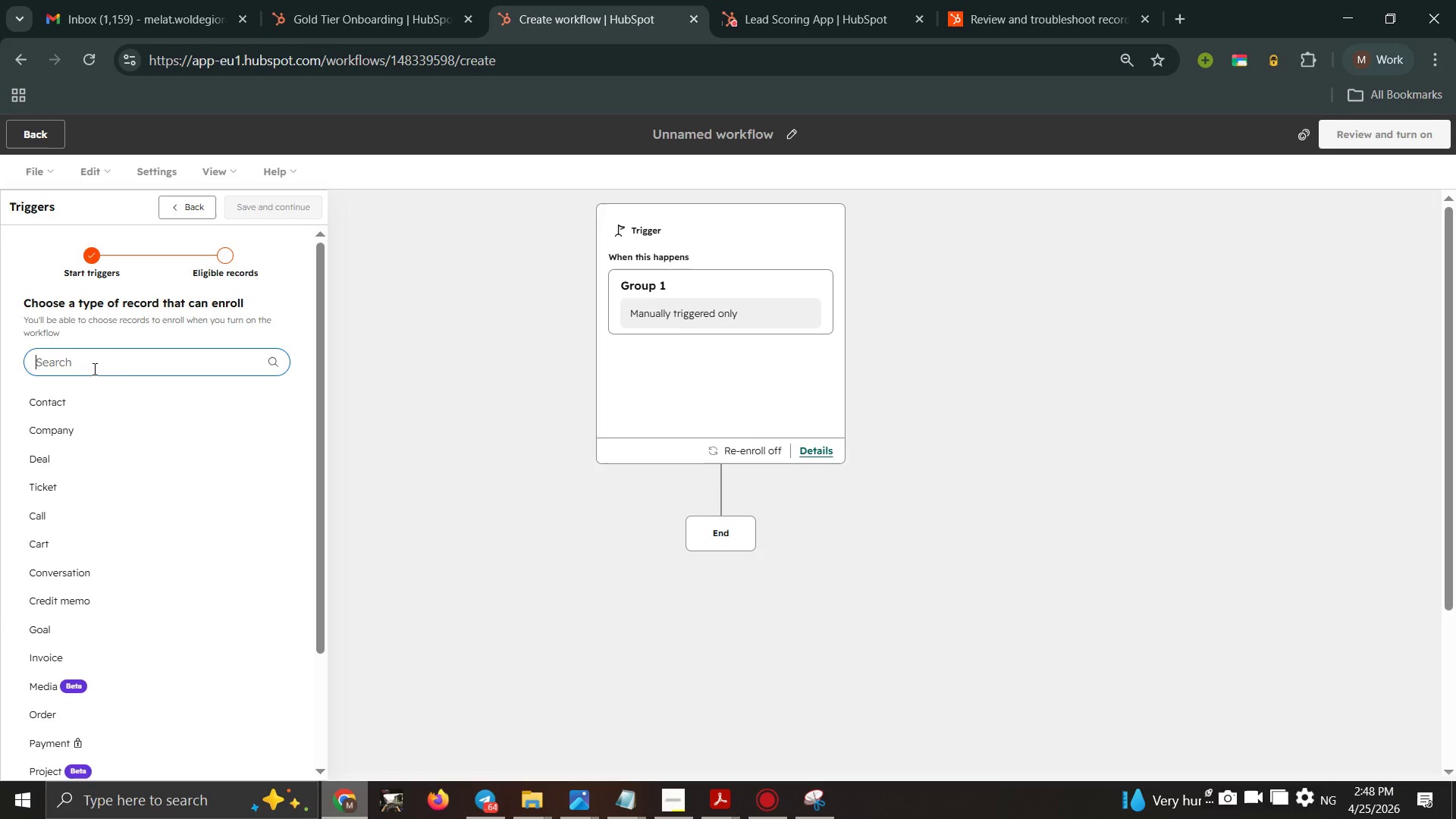 
type(Conse)
 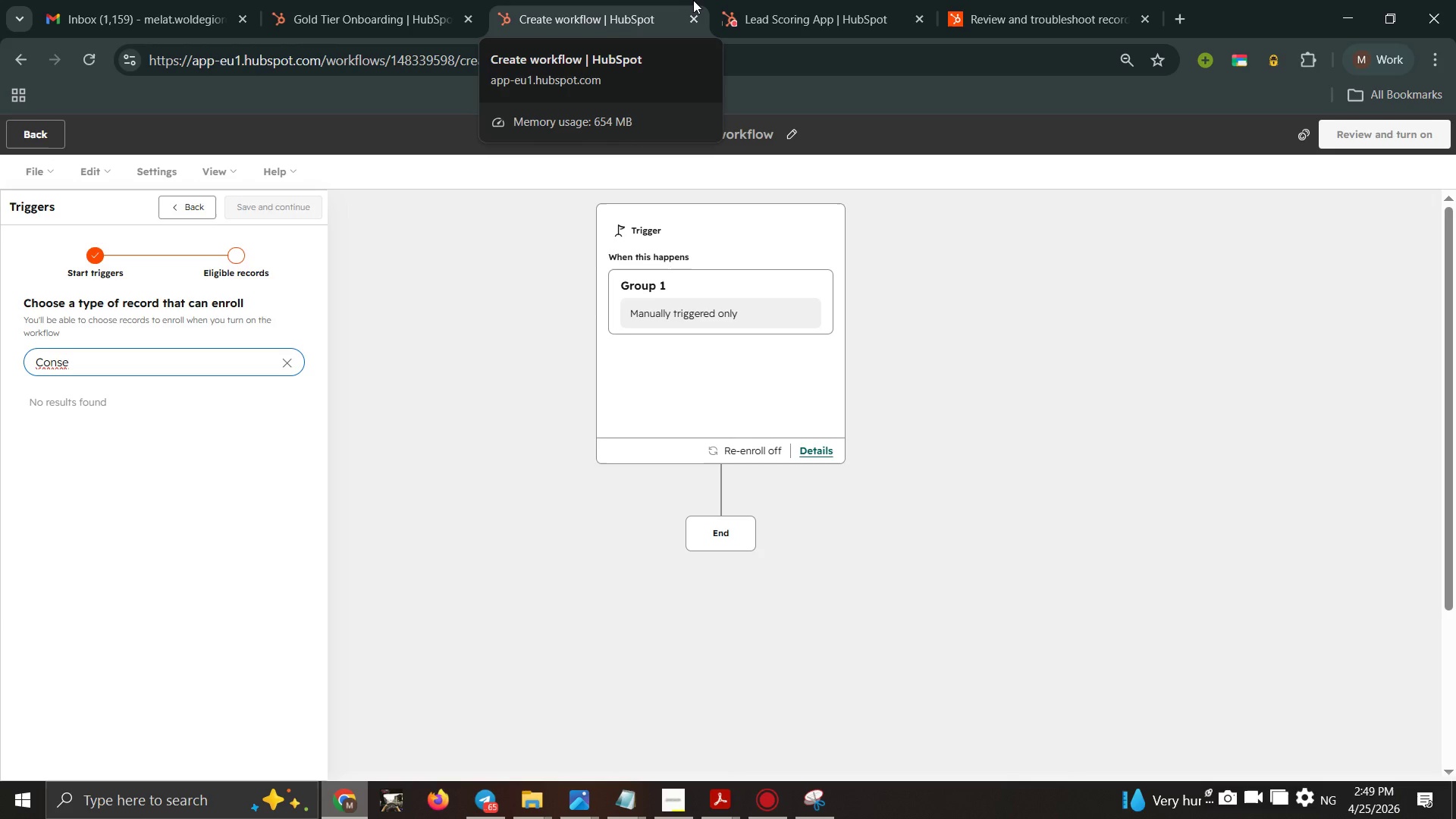 
wait(36.55)
 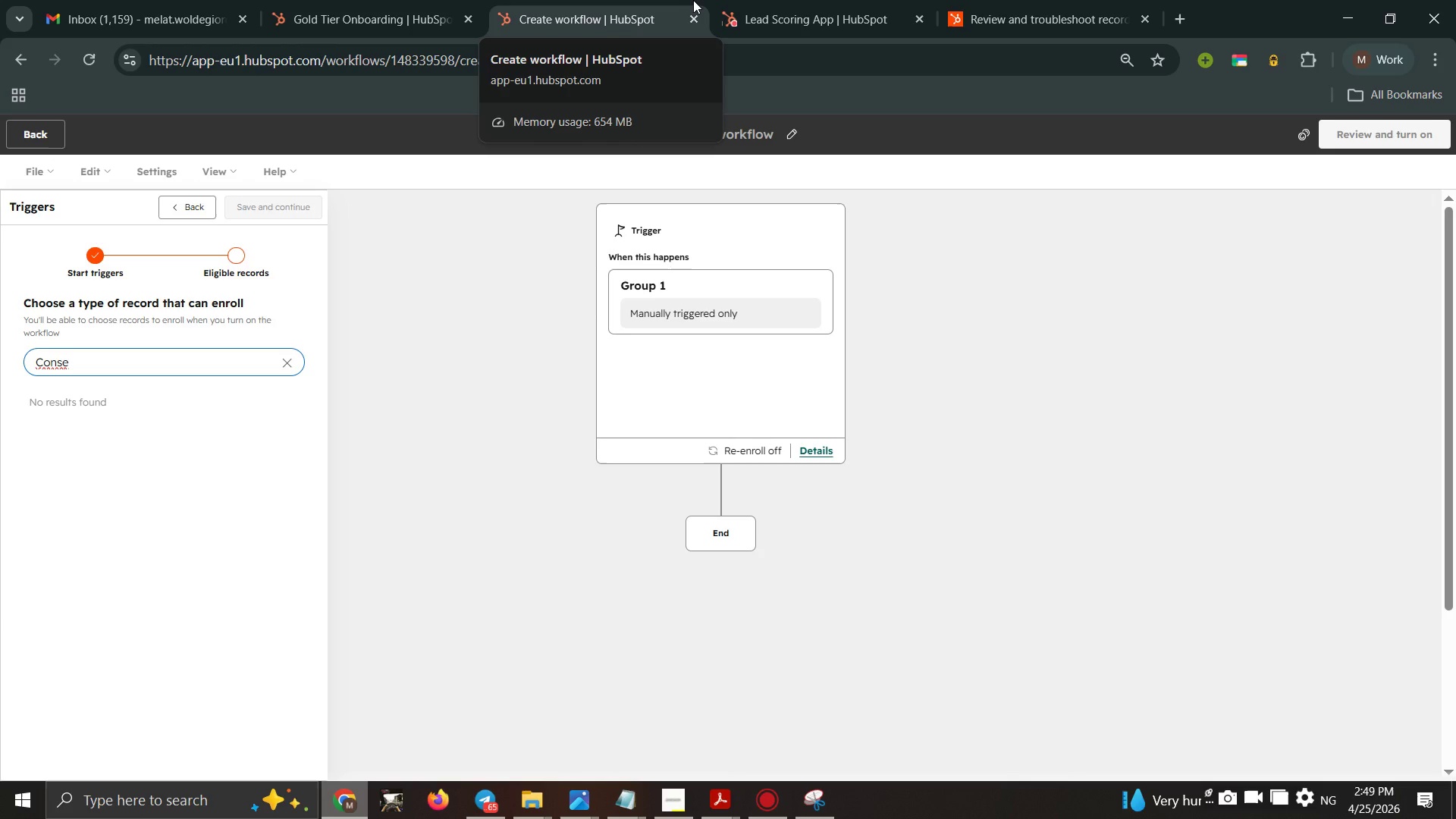 
left_click_drag(start_coordinate=[109, 353], to_coordinate=[28, 362])
 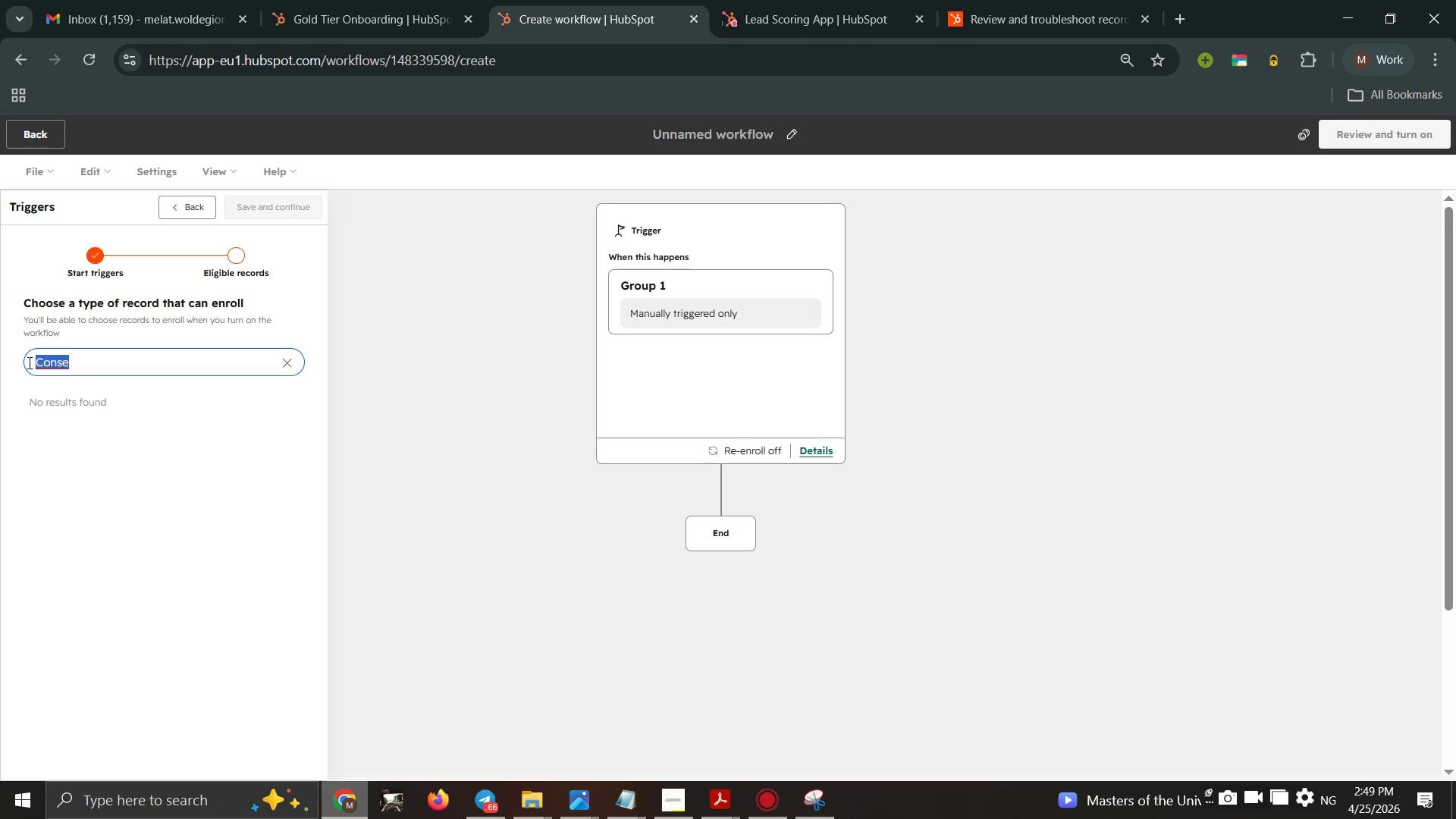 
wait(37.8)
 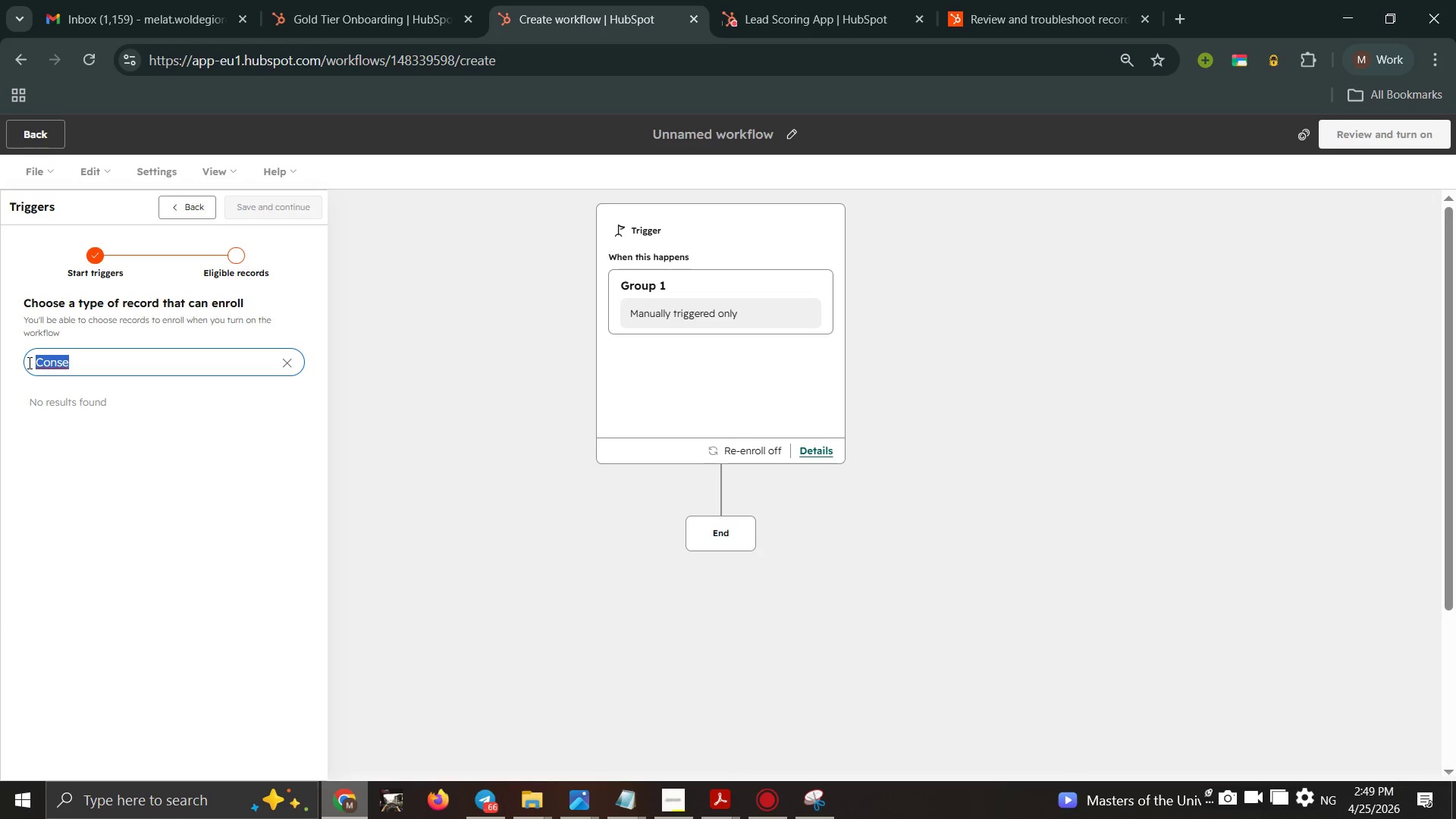 
type(hubs)
key(Backspace)
key(Backspace)
key(Backspace)
type(s)
key(Backspace)
key(Backspace)
key(Backspace)
type(sco)
key(Backspace)
key(Backspace)
key(Backspace)
 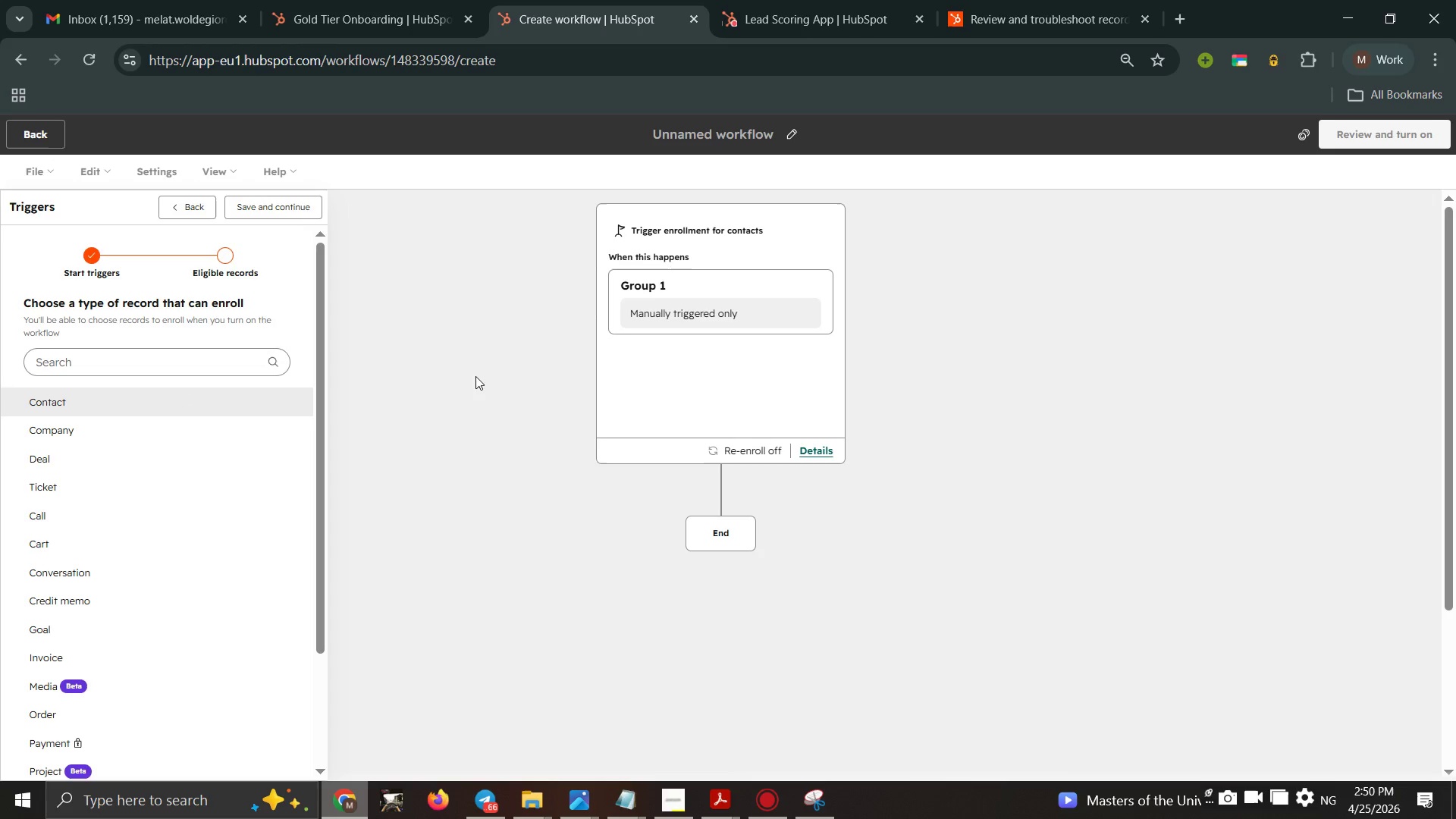 
wait(6.61)
 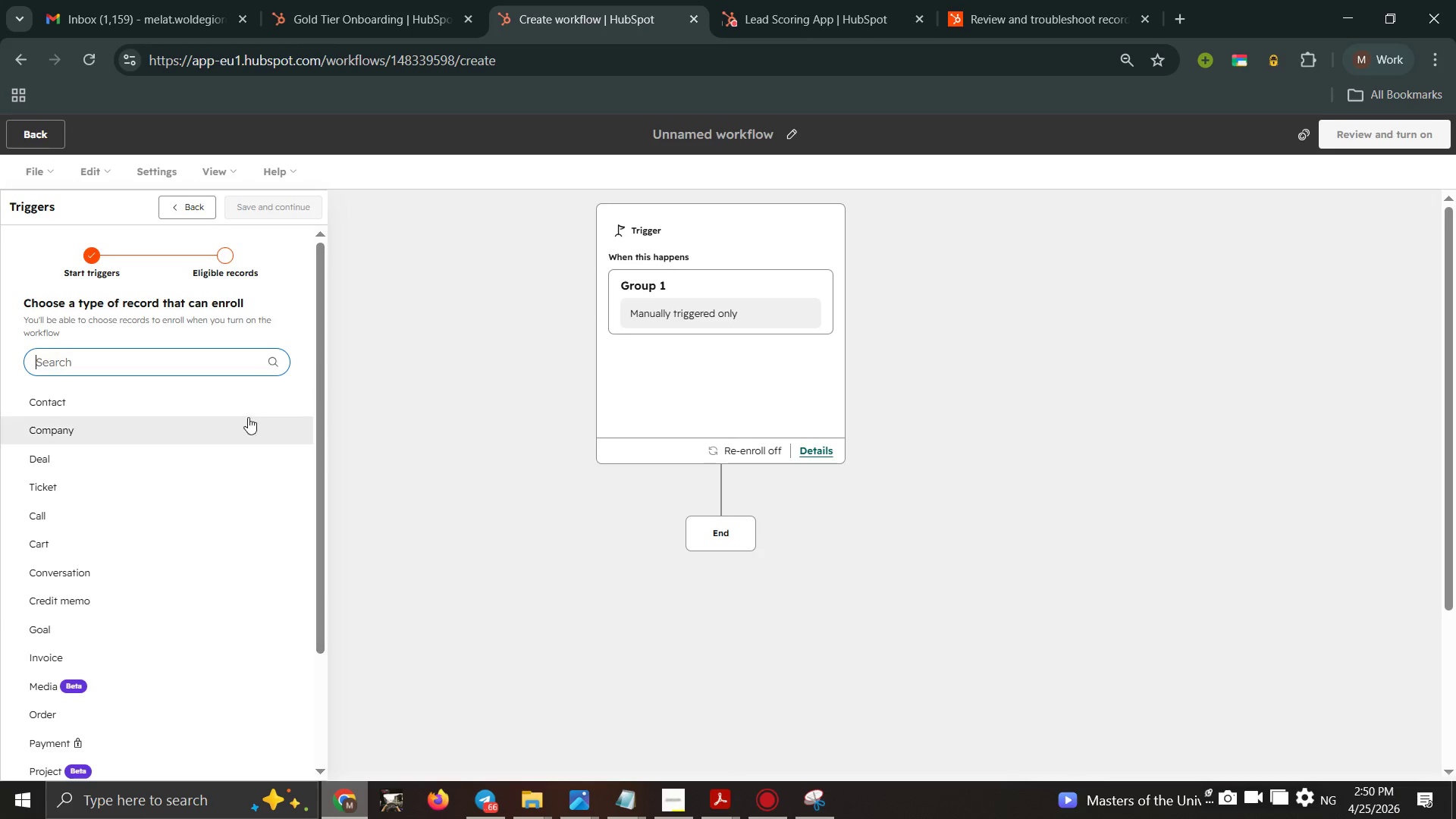 
left_click([281, 213])
 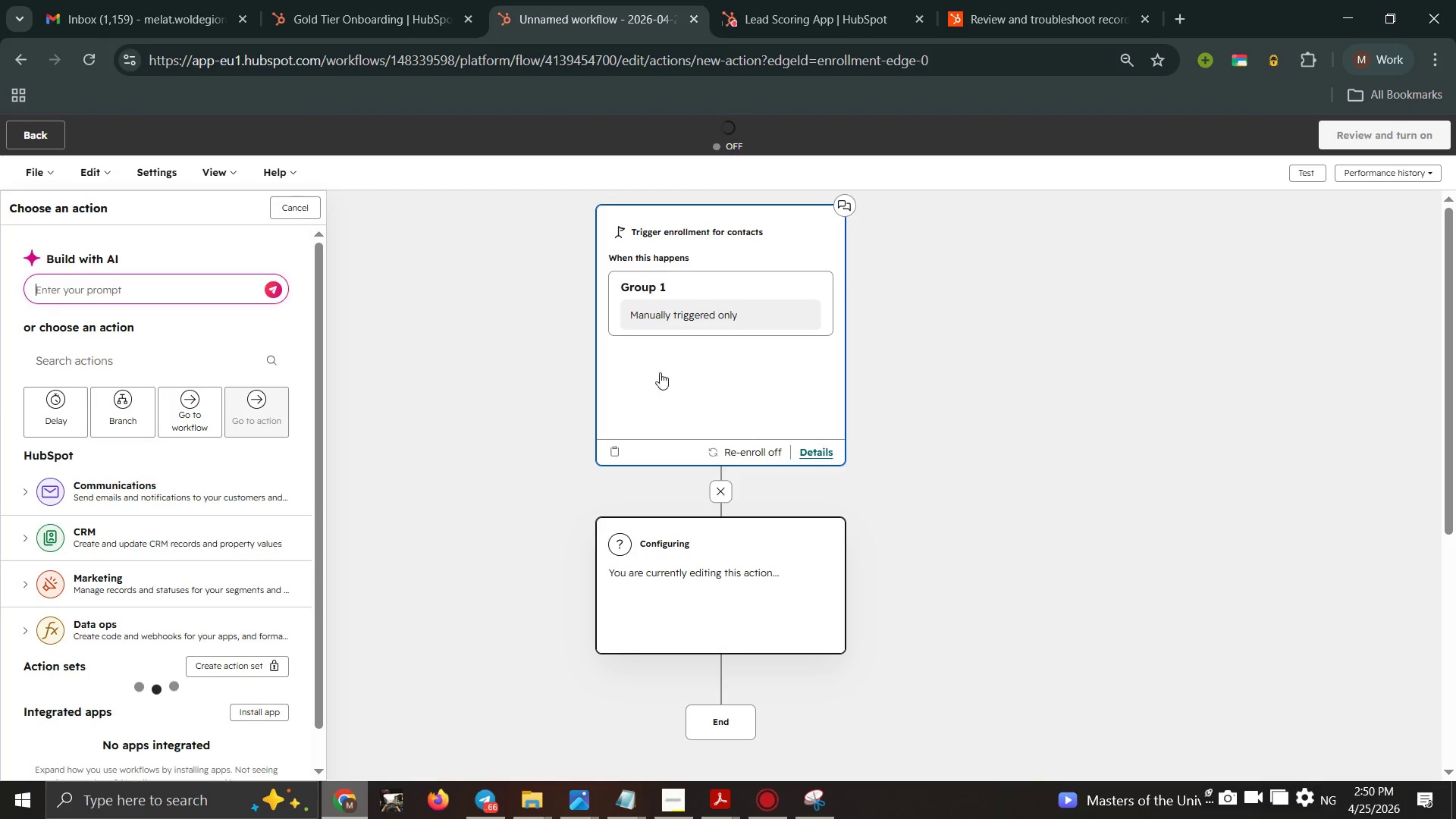 
wait(5.81)
 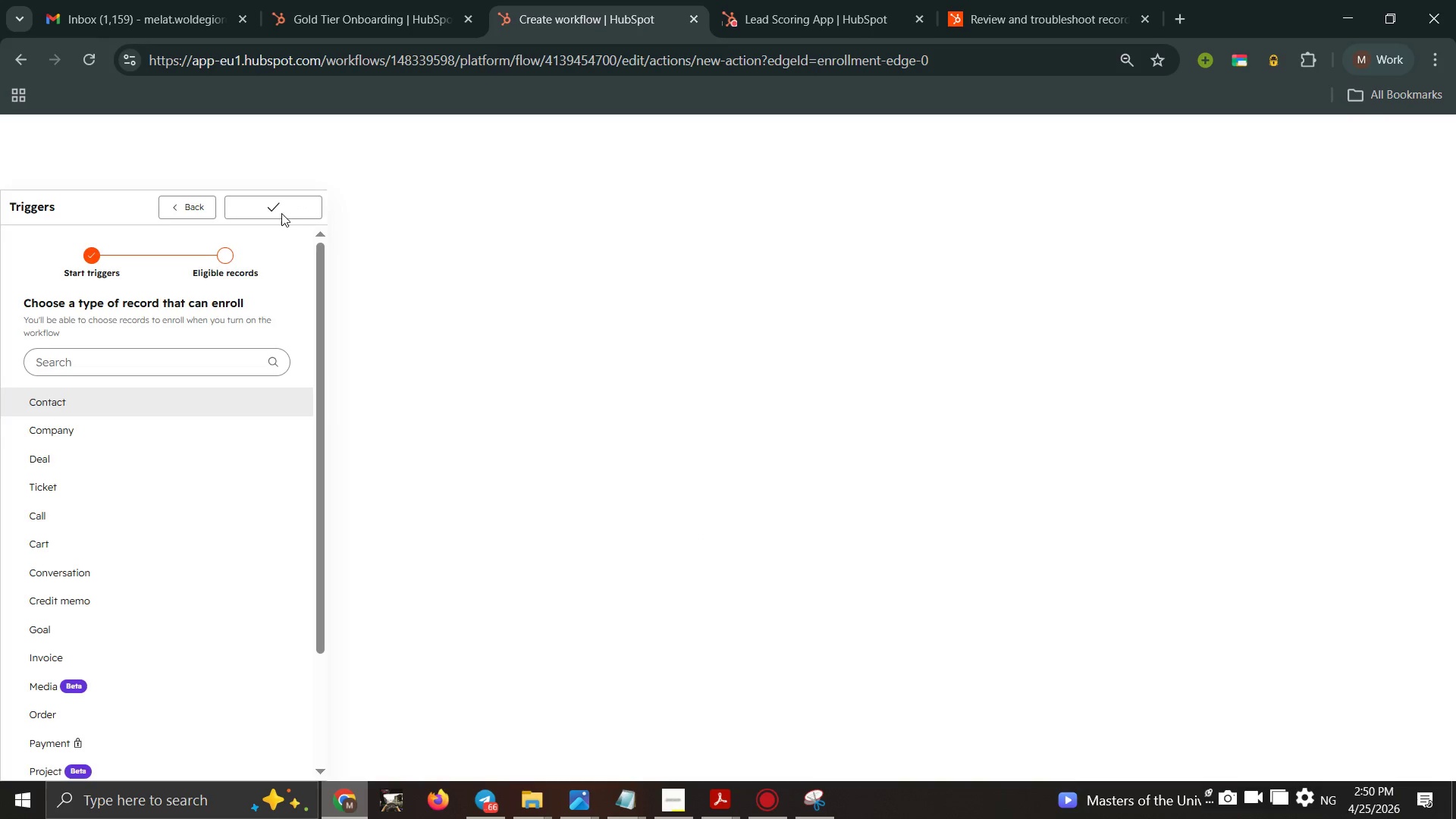 
left_click([678, 578])
 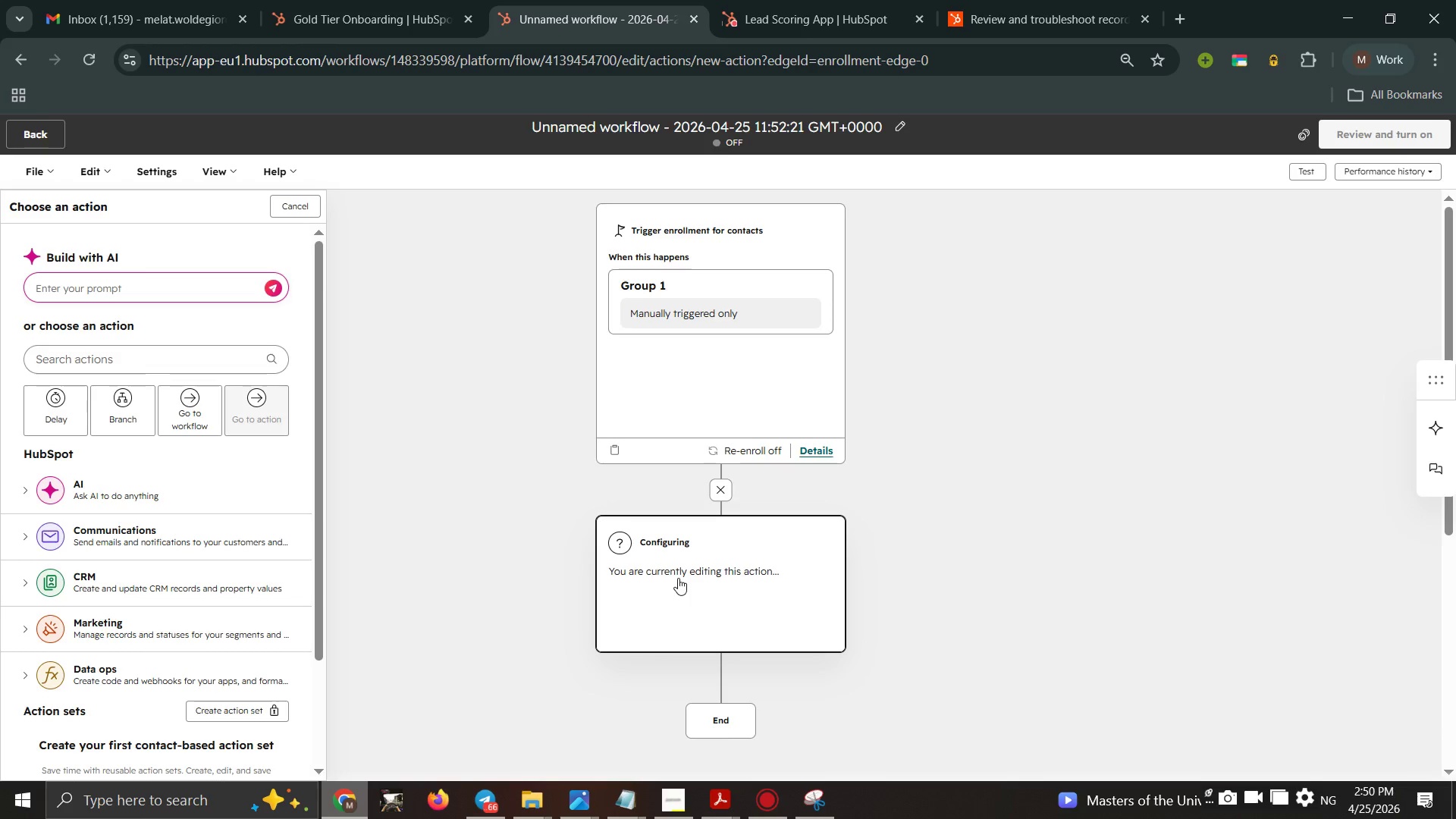 
wait(5.81)
 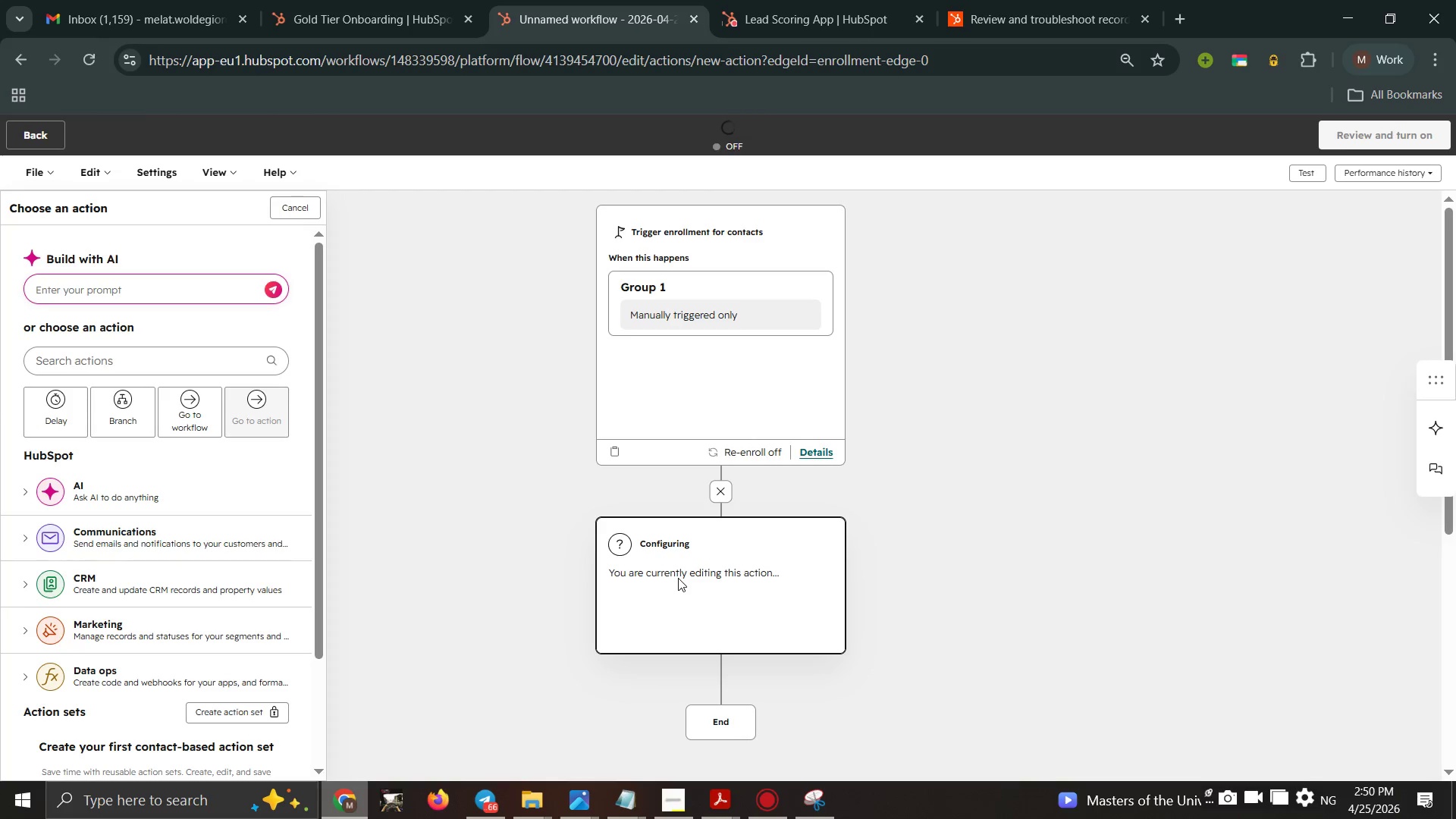 
left_click([146, 348])
 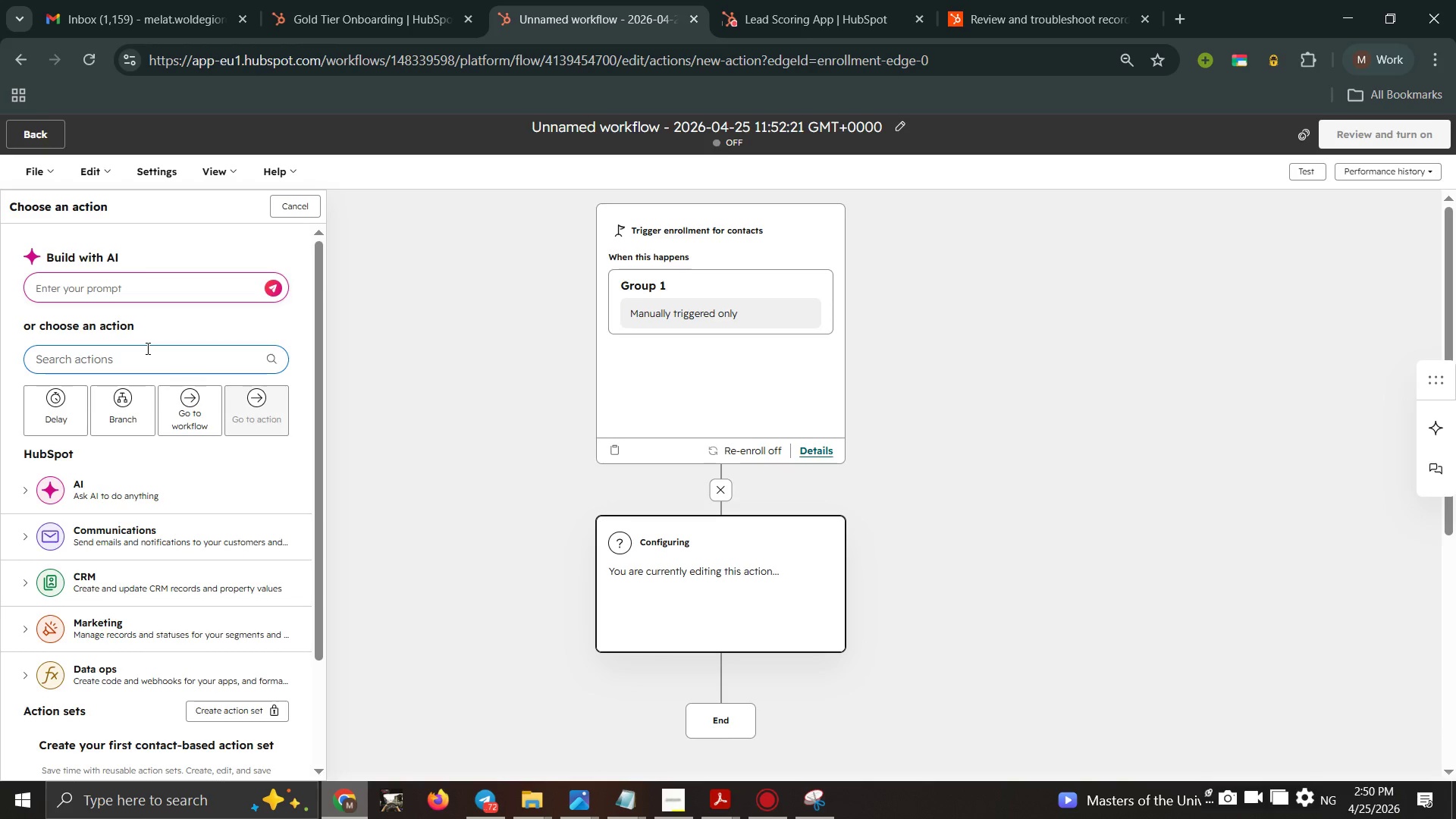 
type(cons)
 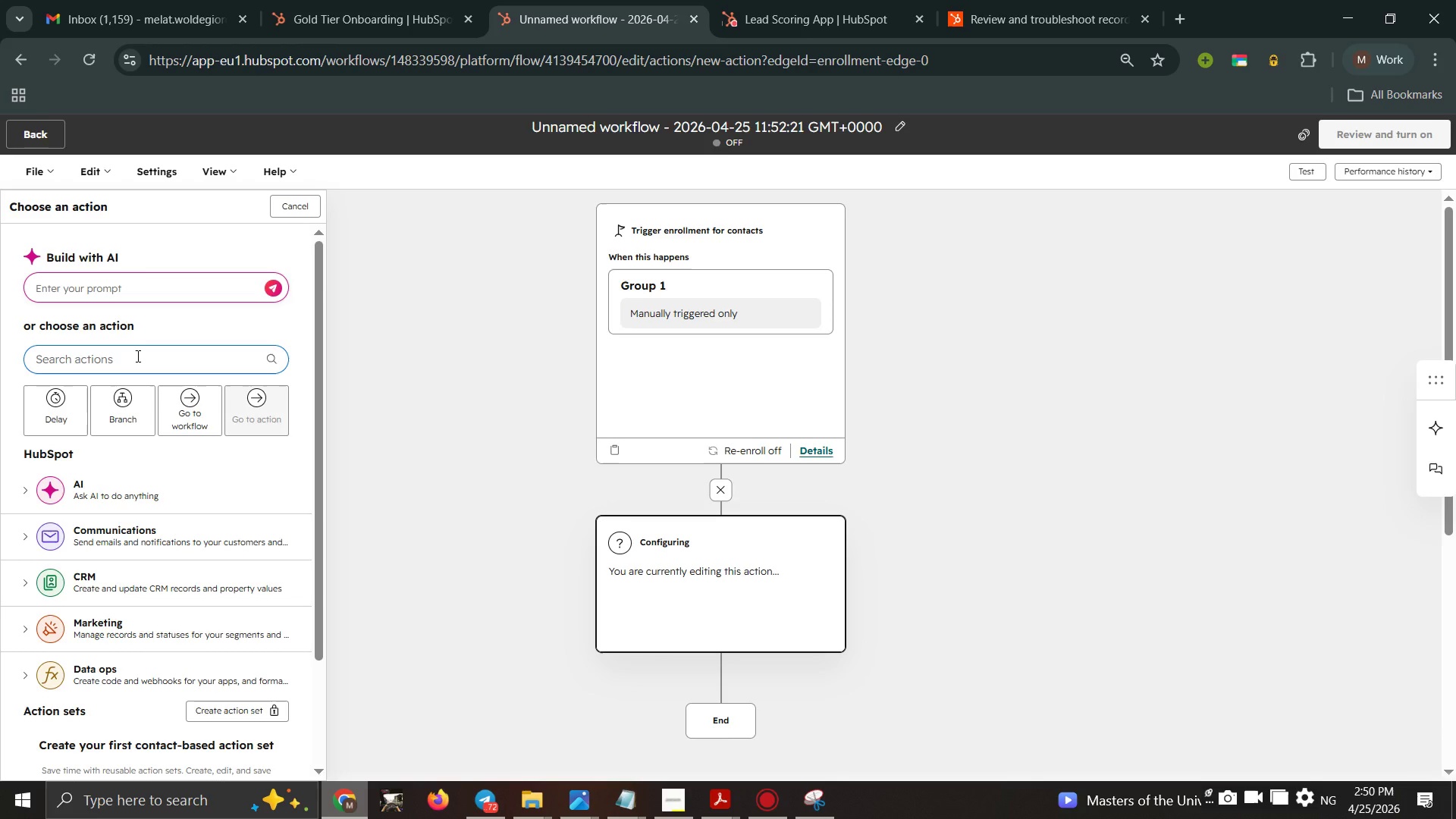 
left_click([136, 356])
 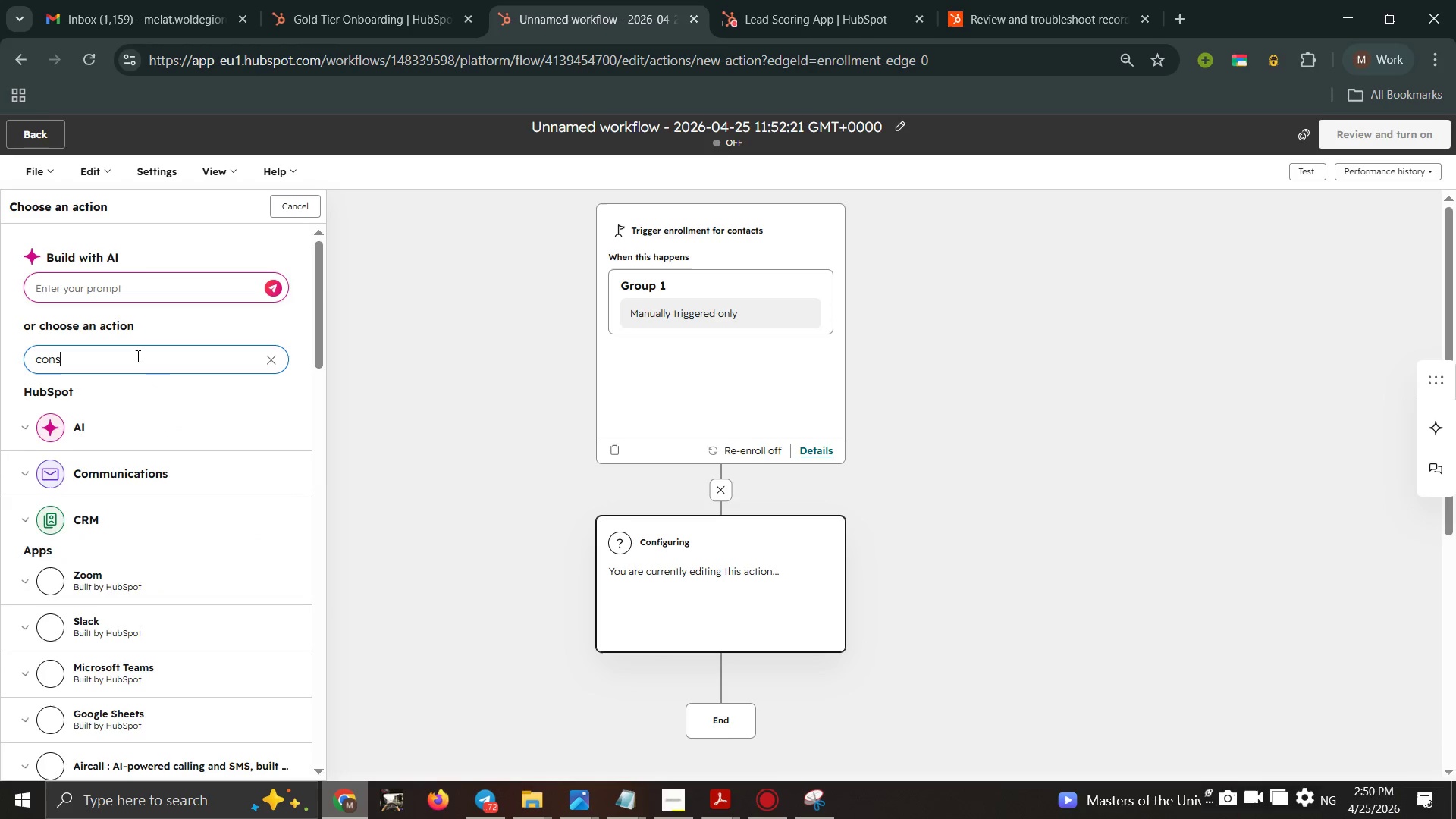 
type(conservTI)
key(Backspace)
key(Backspace)
key(Backspace)
key(Backspace)
key(Backspace)
key(Backspace)
 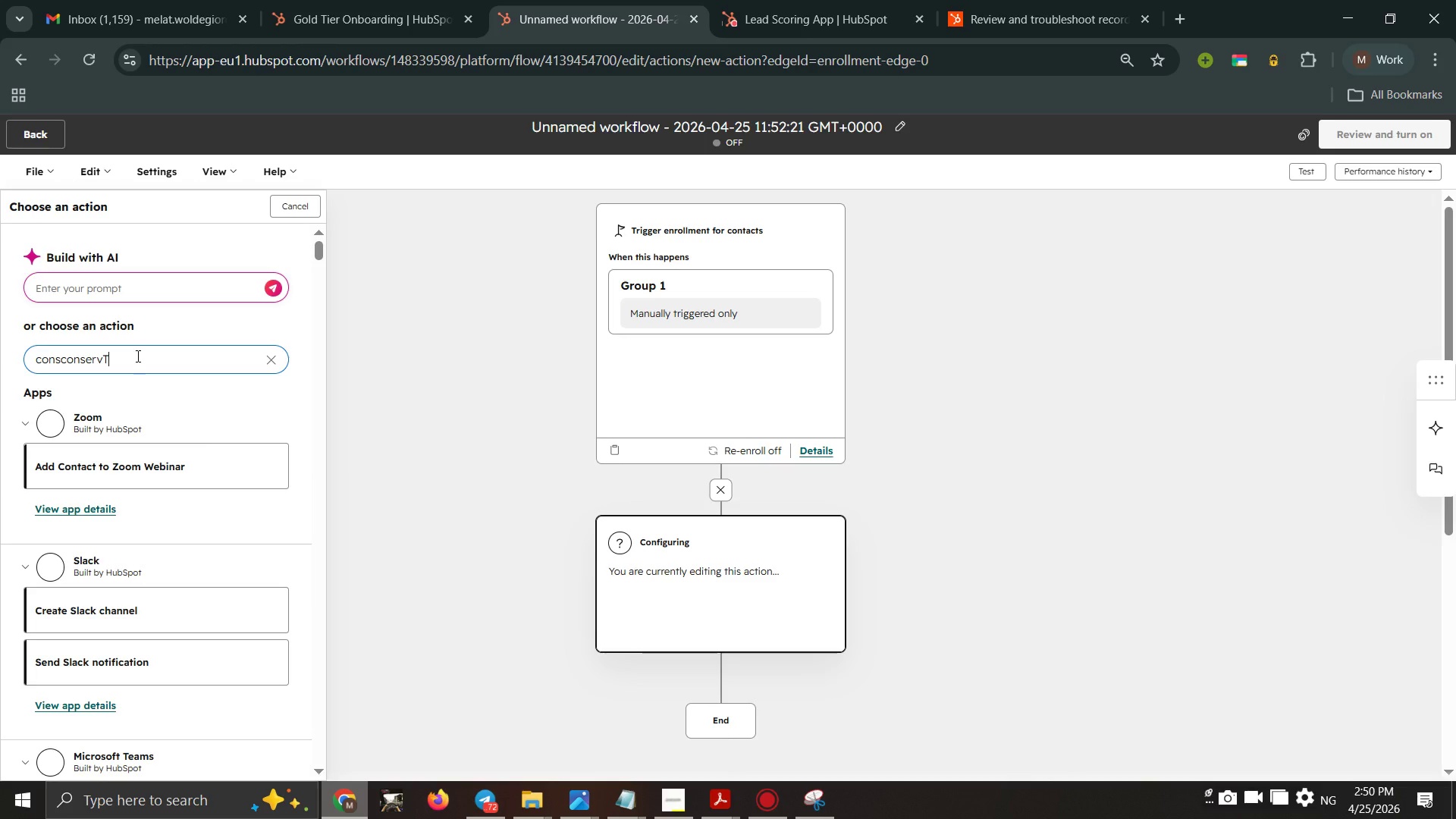 
left_click_drag(start_coordinate=[124, 356], to_coordinate=[32, 357])
 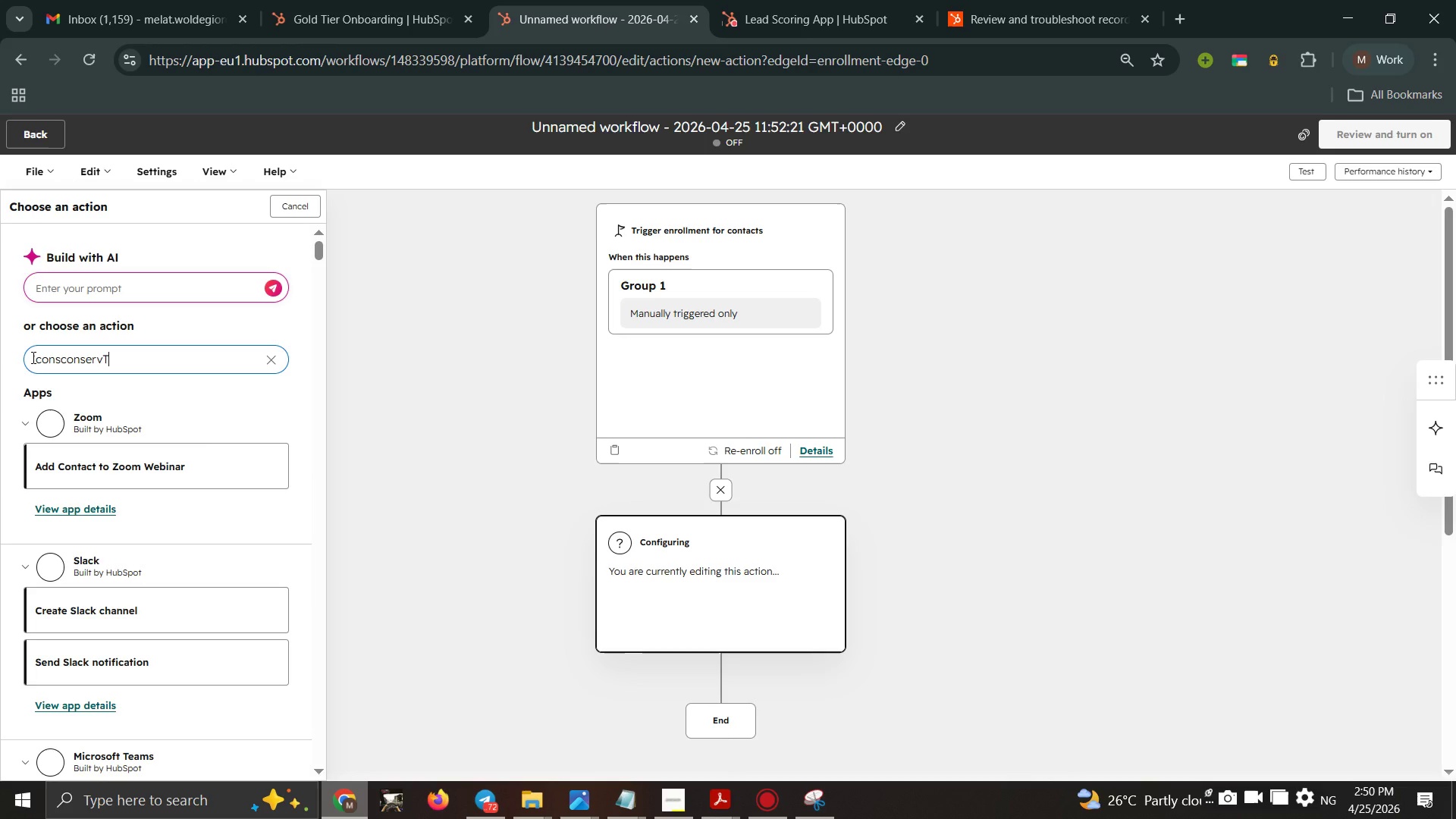 
key(Backspace)
 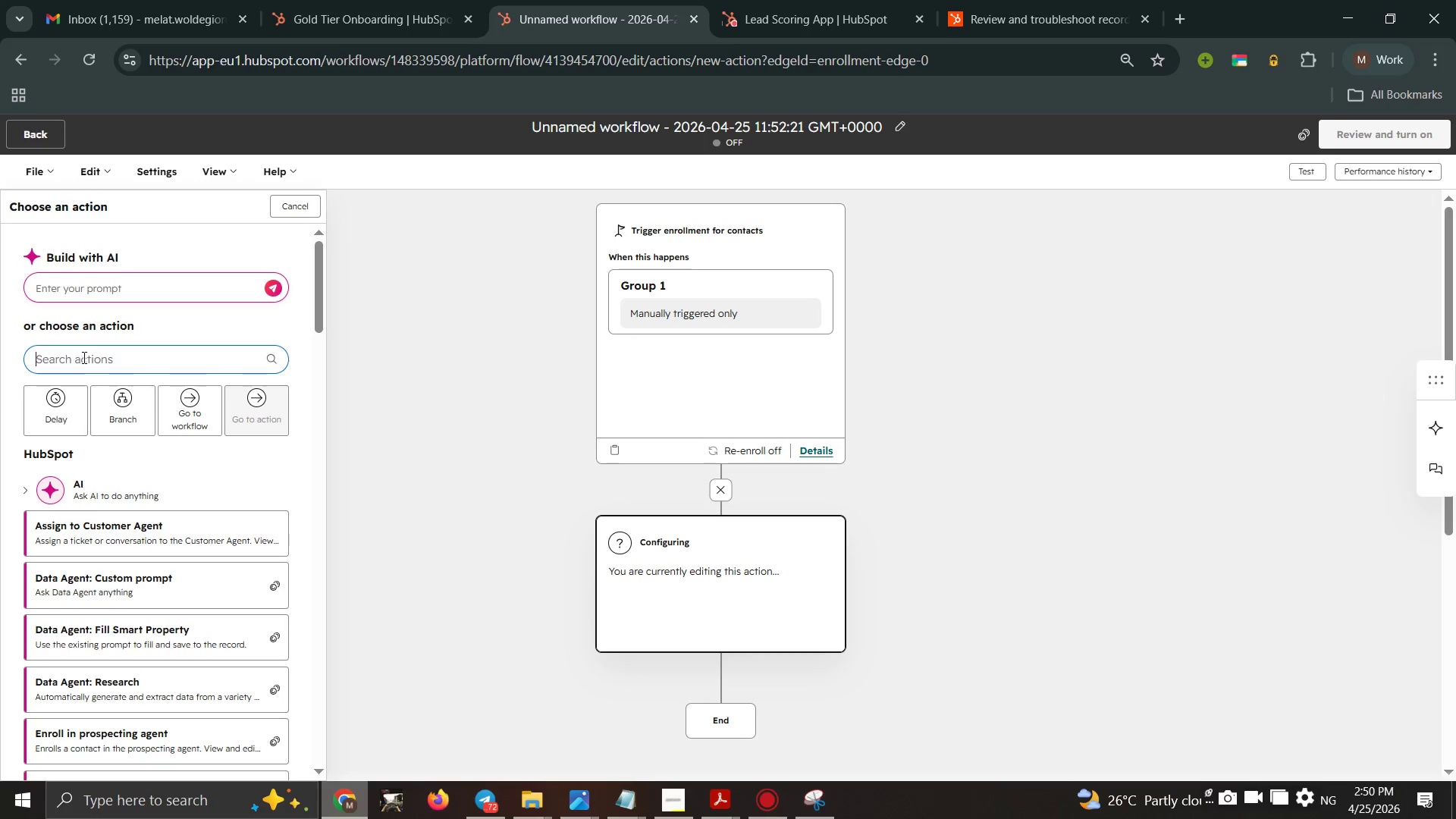 
left_click([83, 357])
 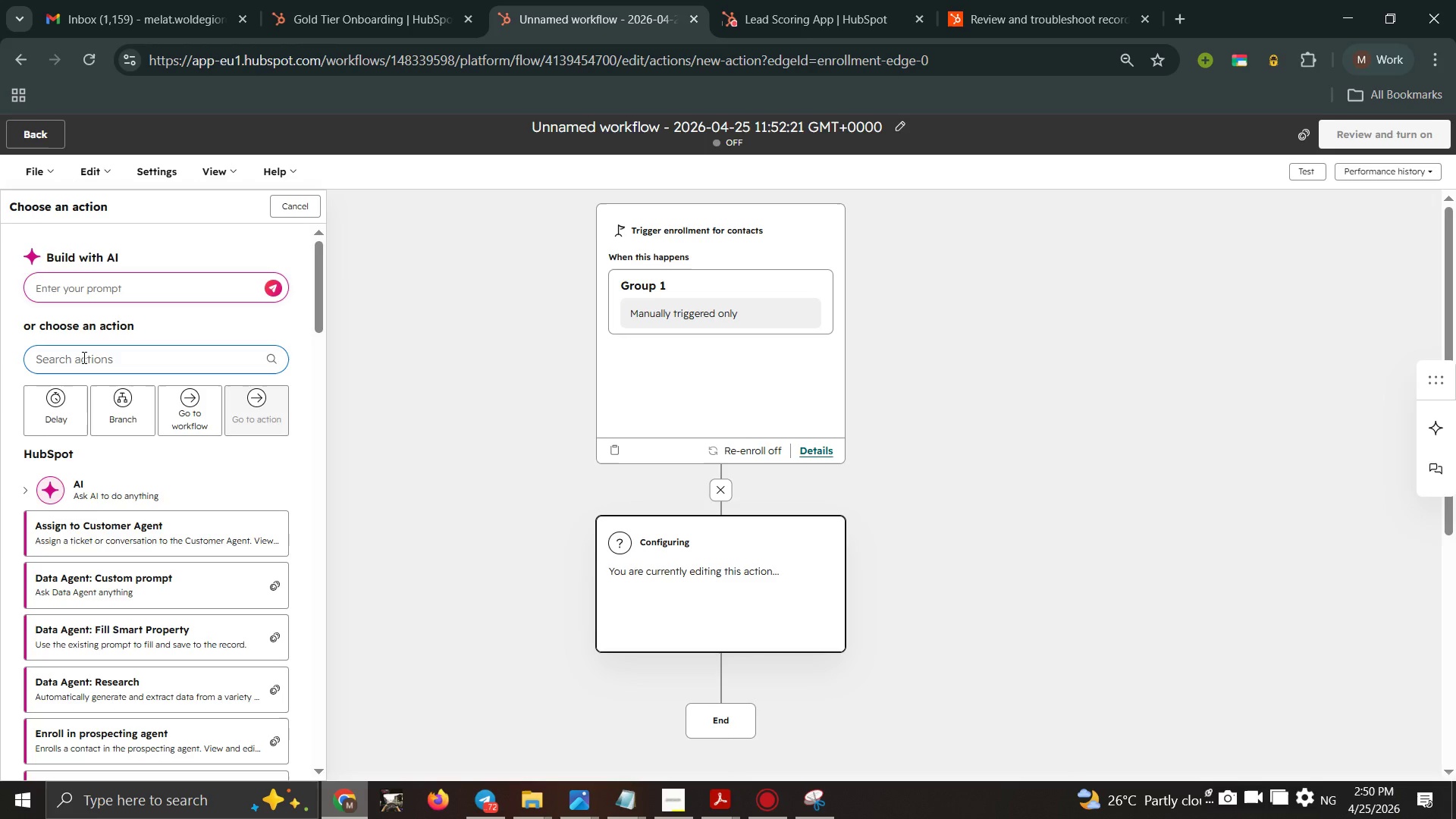 
type(SCORE)
 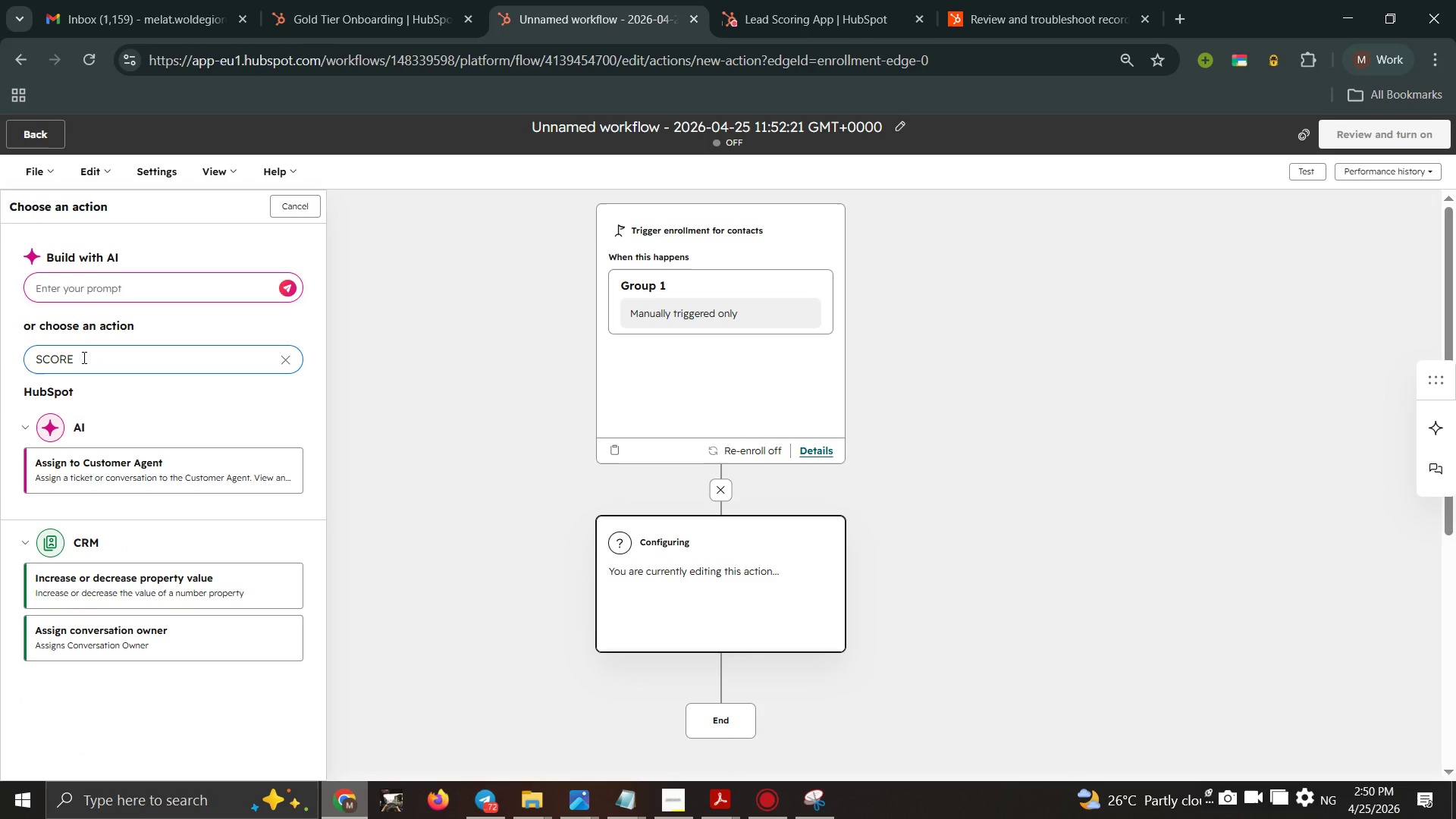 
wait(7.94)
 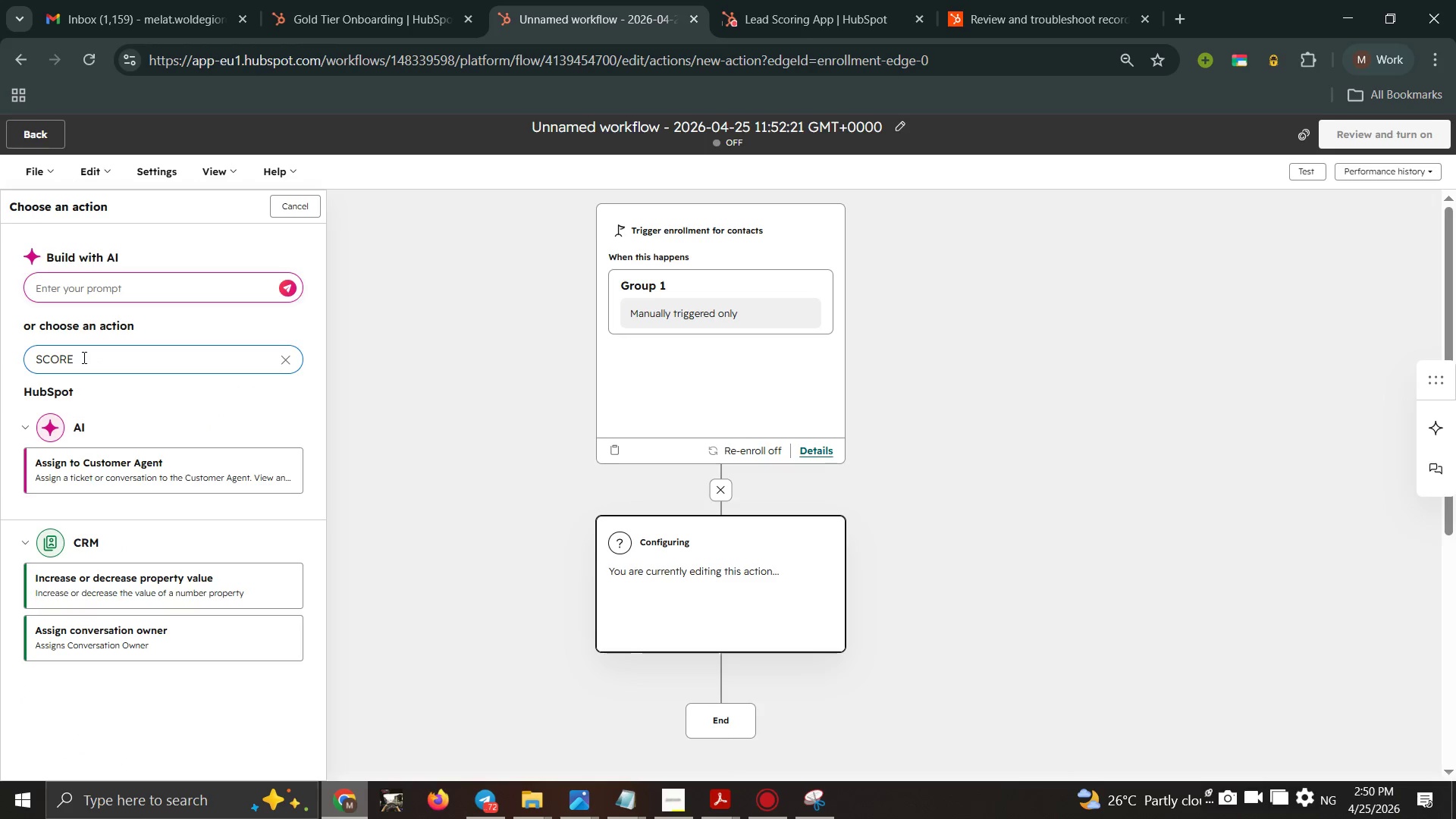 
key(Backspace)
key(Backspace)
key(Backspace)
key(Backspace)
key(Backspace)
key(Backspace)
key(Backspace)
type(score)
 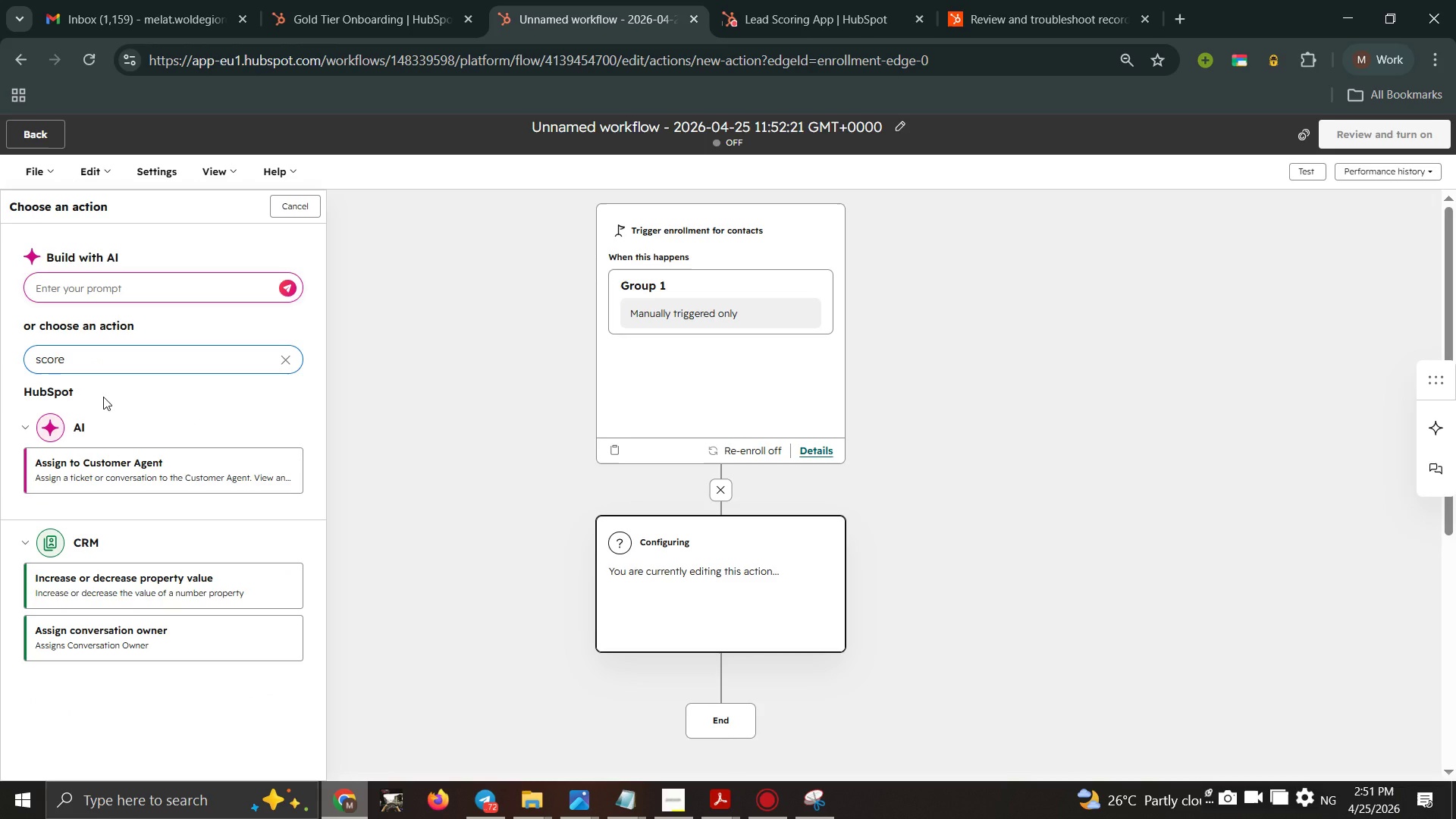 
wait(7.5)
 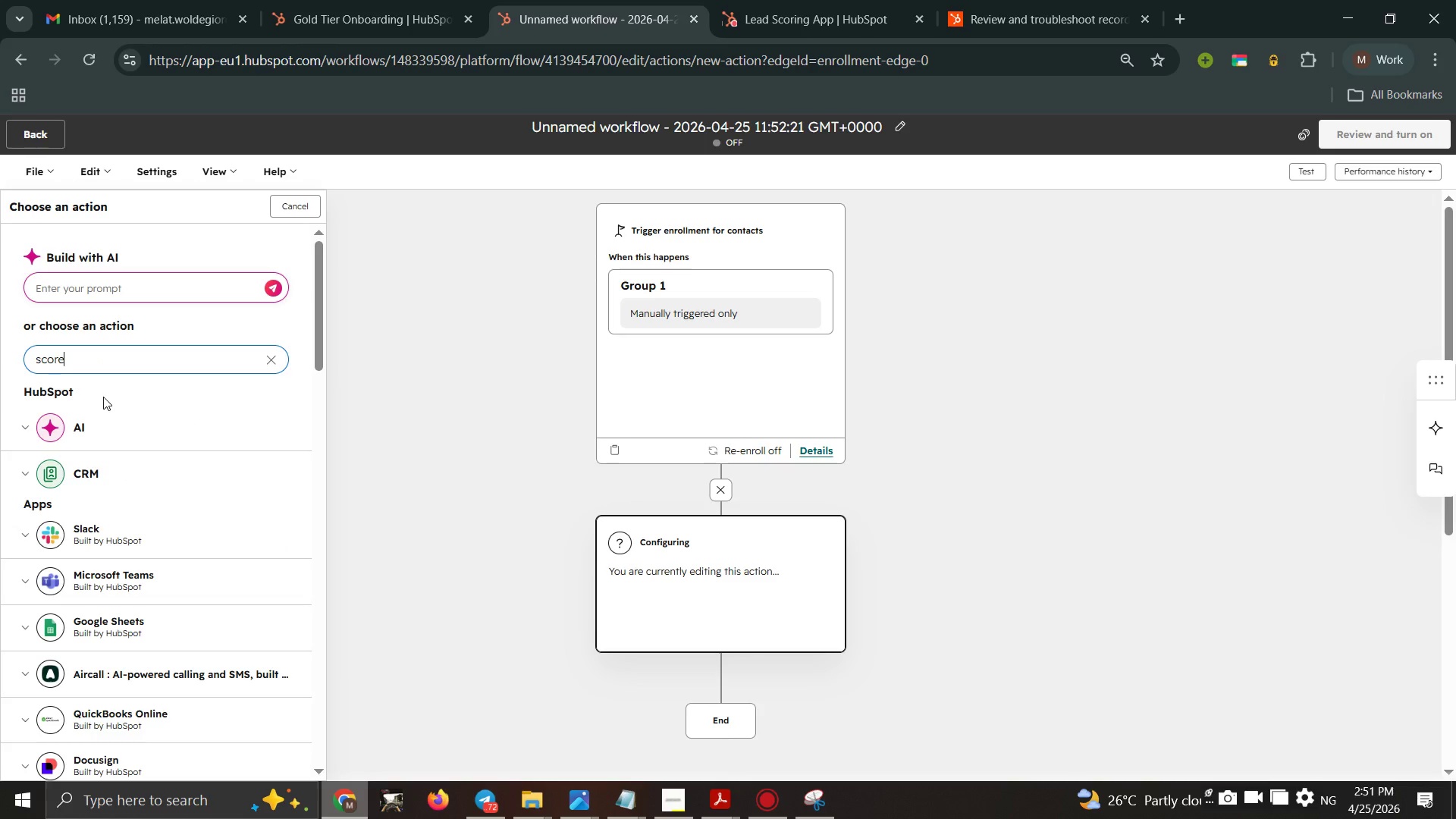 
left_click_drag(start_coordinate=[111, 361], to_coordinate=[16, 349])
 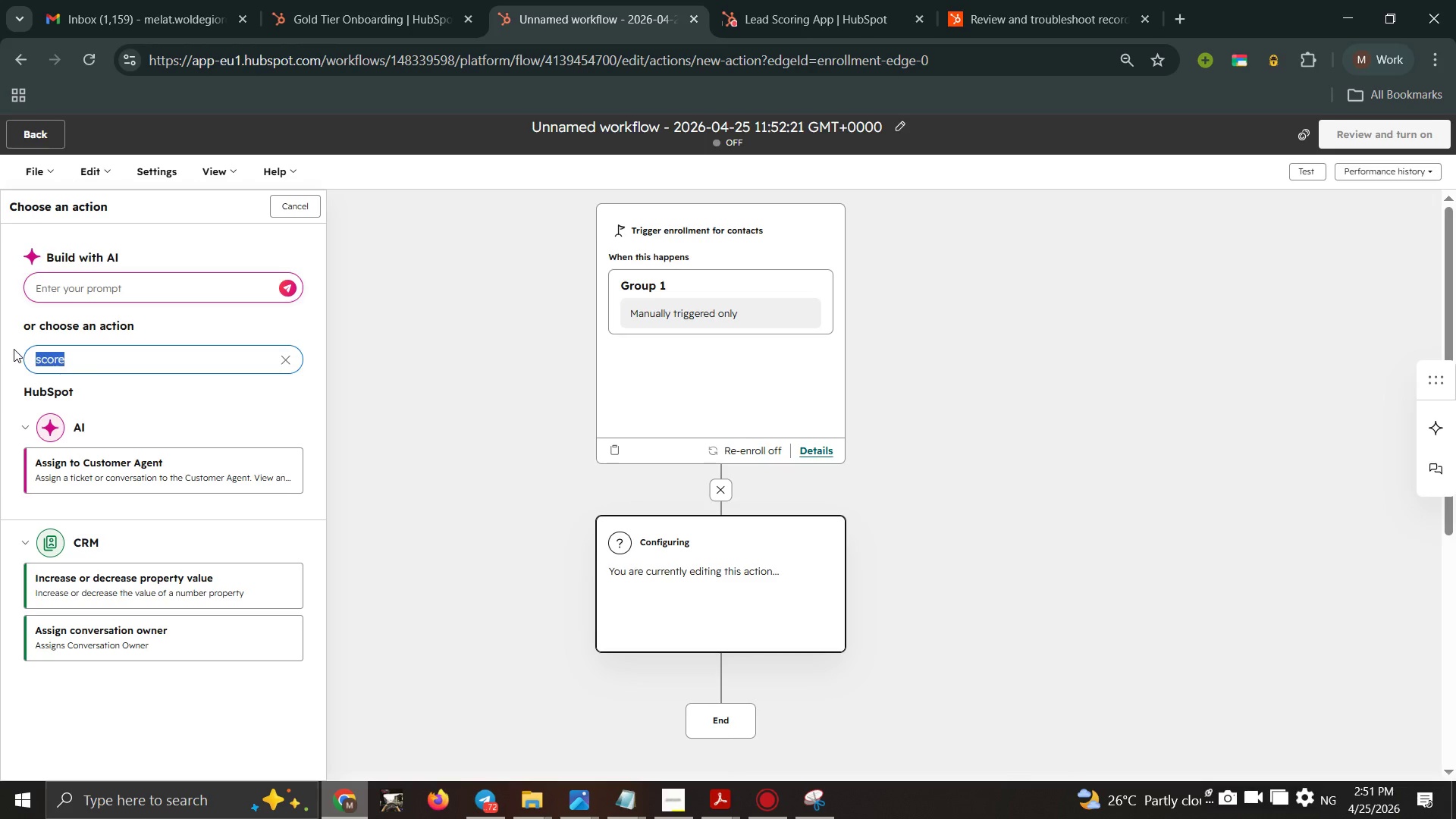 
type(segn)
key(Backspace)
type(m)
key(Backspace)
type(men)
 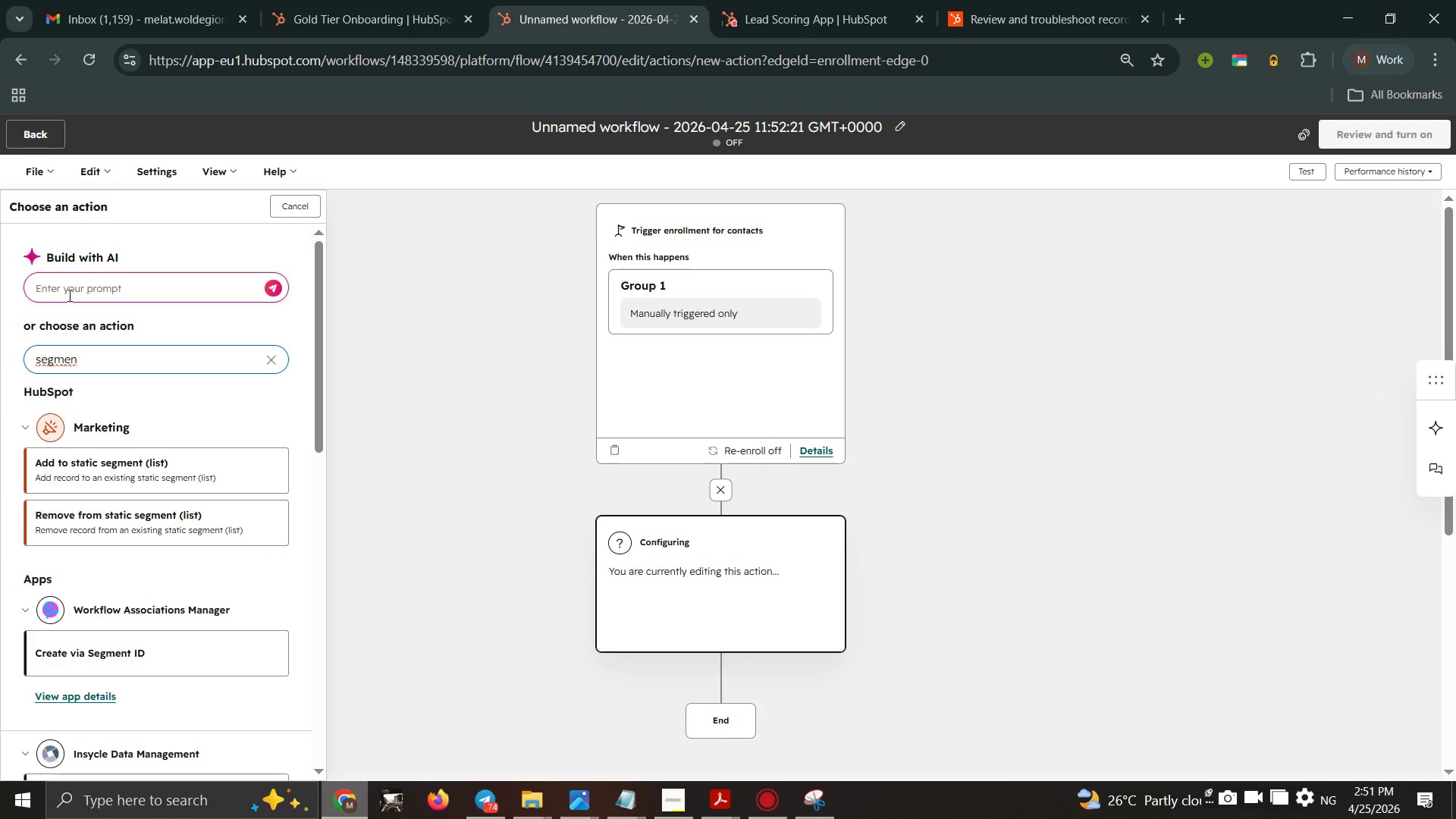 
scroll: coordinate [71, 402], scroll_direction: none, amount: 0.0
 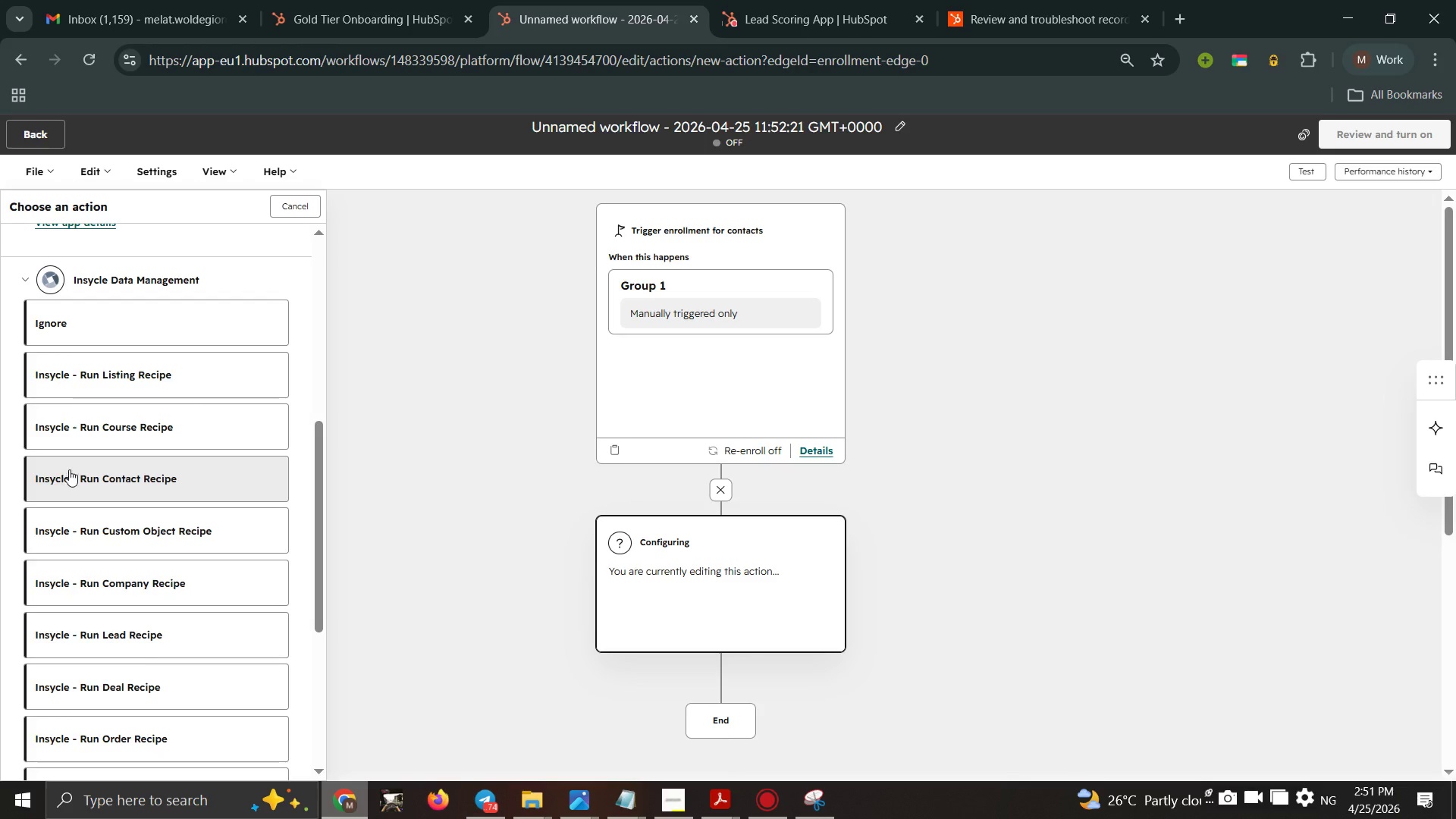 
scroll: coordinate [70, 469], scroll_direction: down, amount: 1.0
 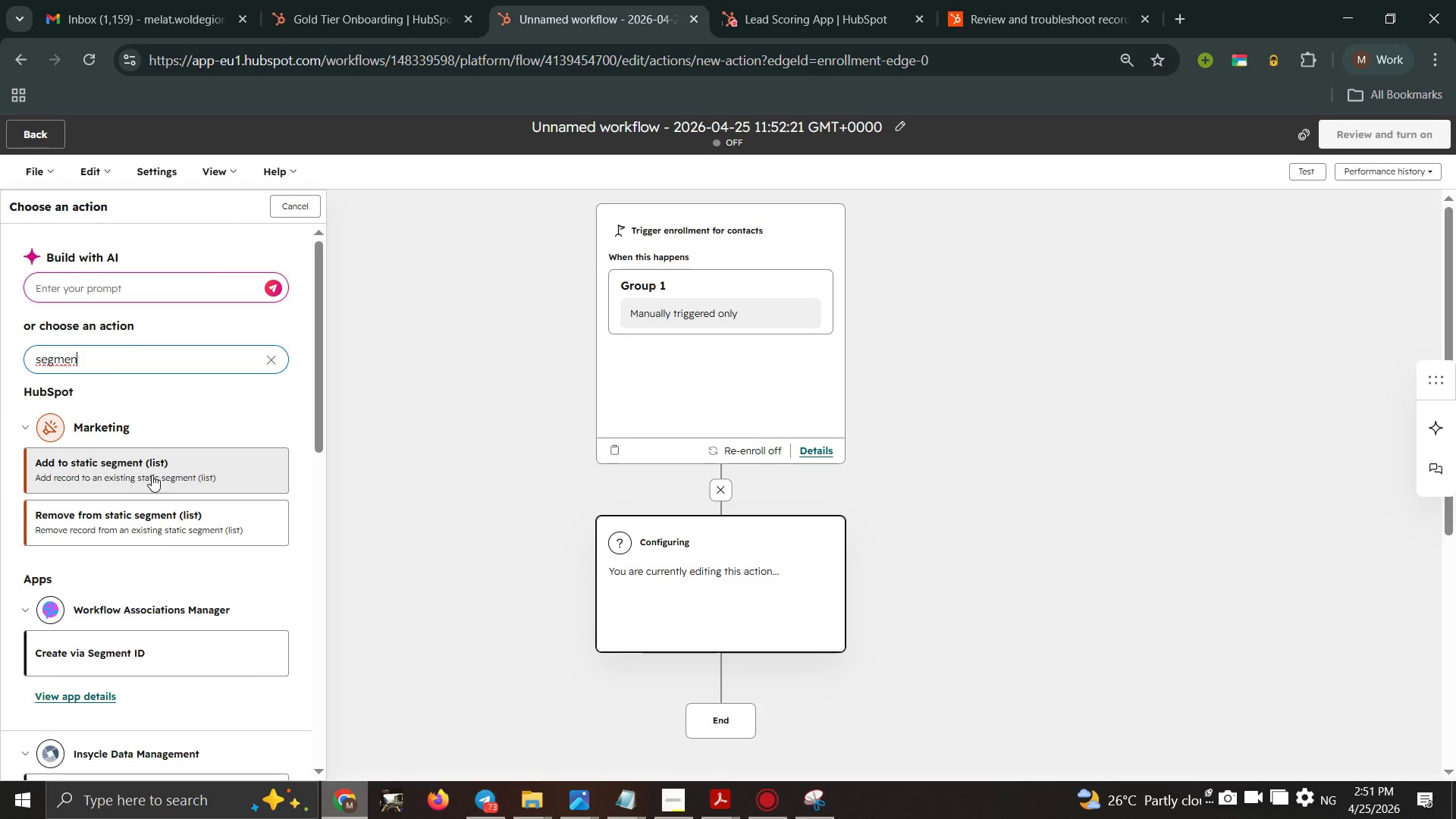 
wait(5.74)
 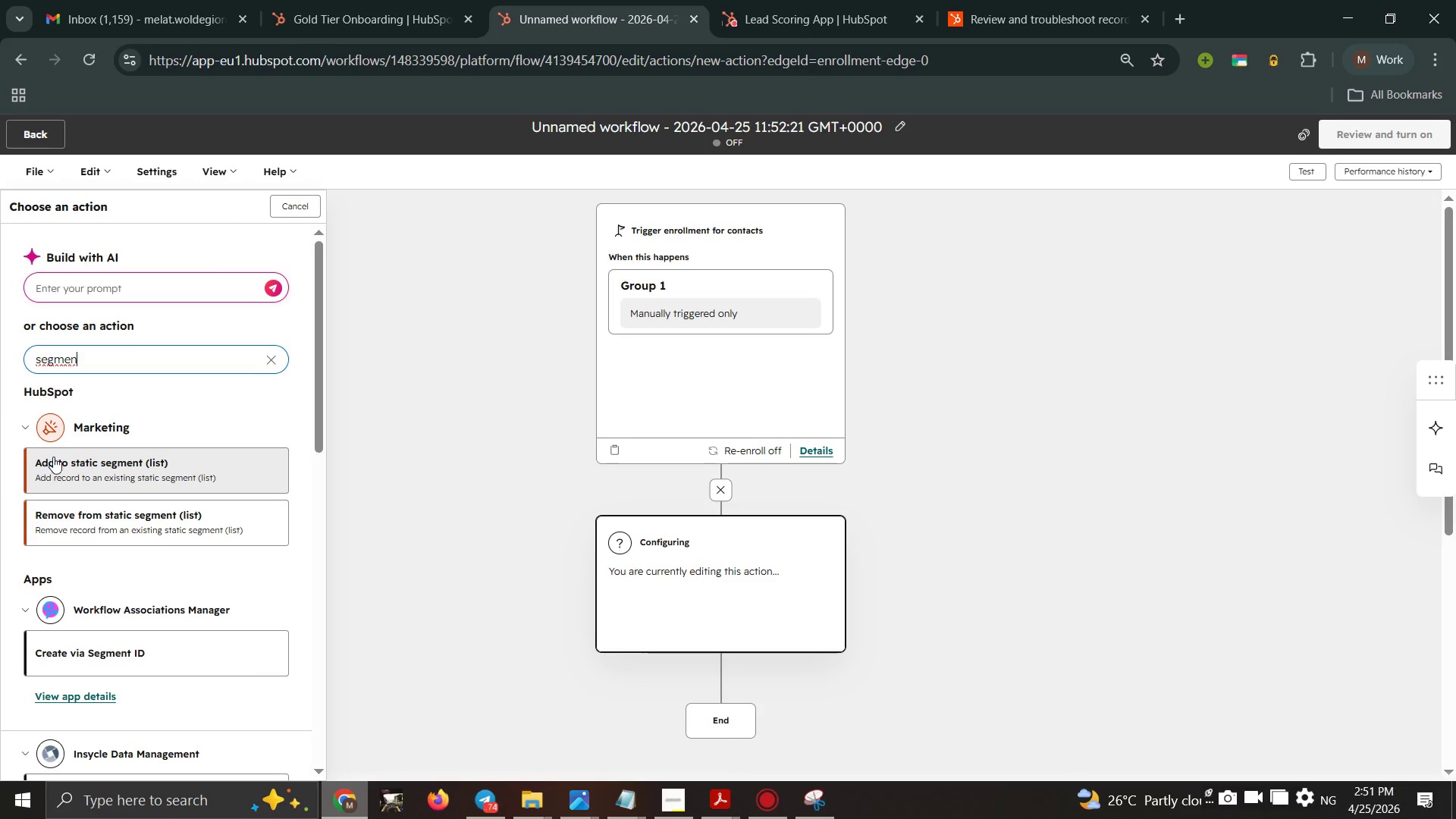 
left_click([157, 474])
 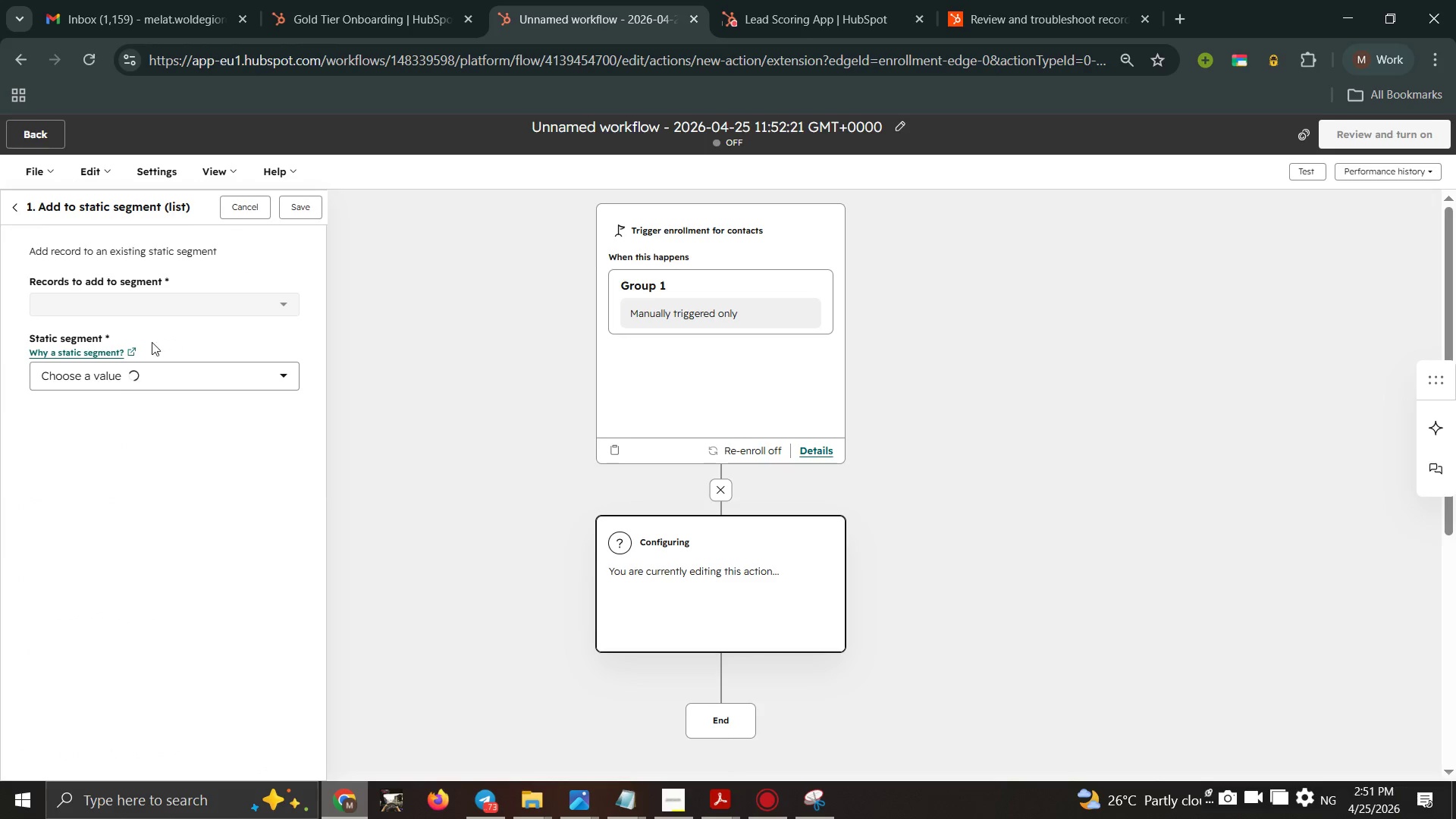 
left_click([163, 309])
 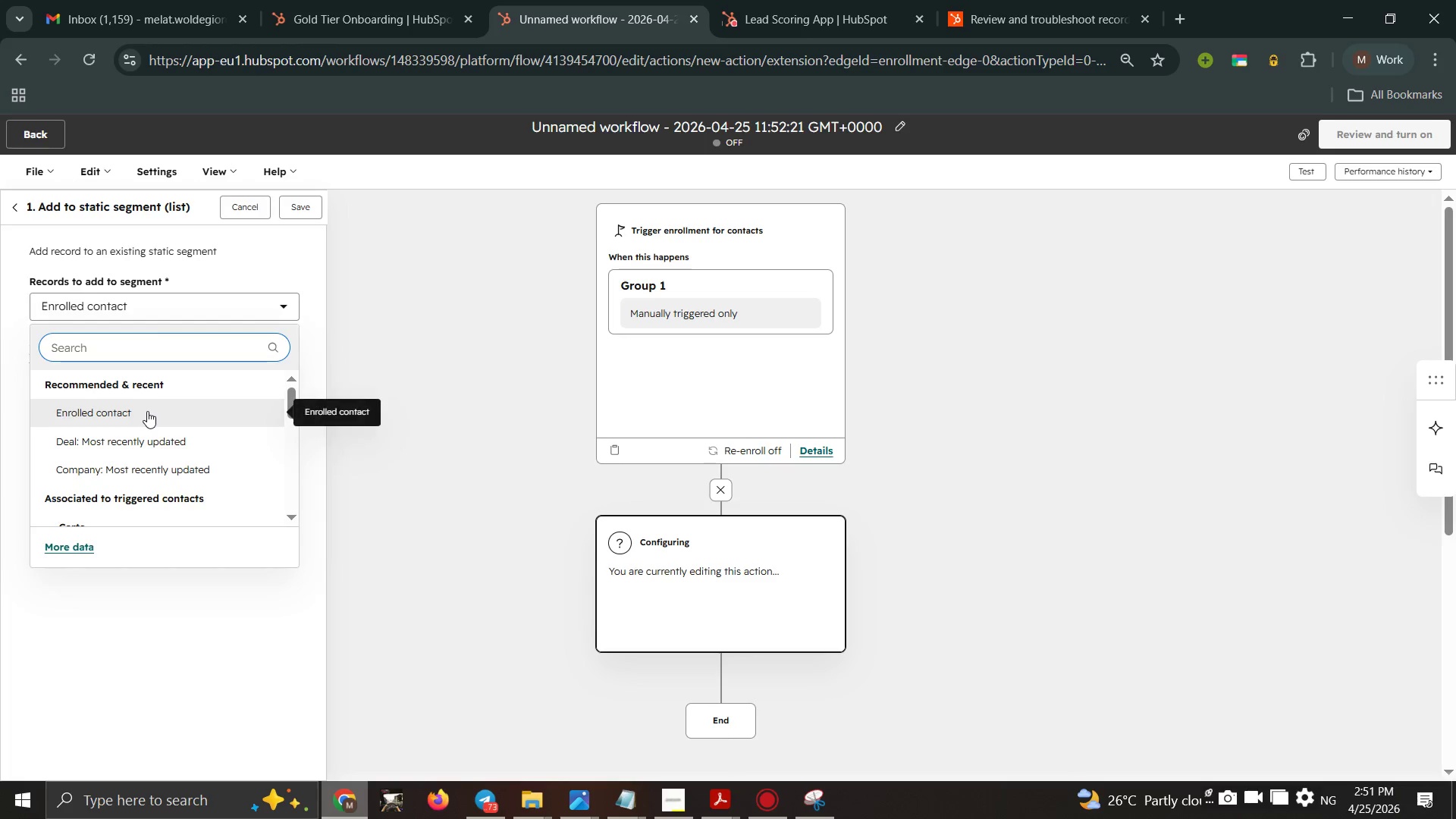 
scroll: coordinate [139, 432], scroll_direction: down, amount: 1.0
 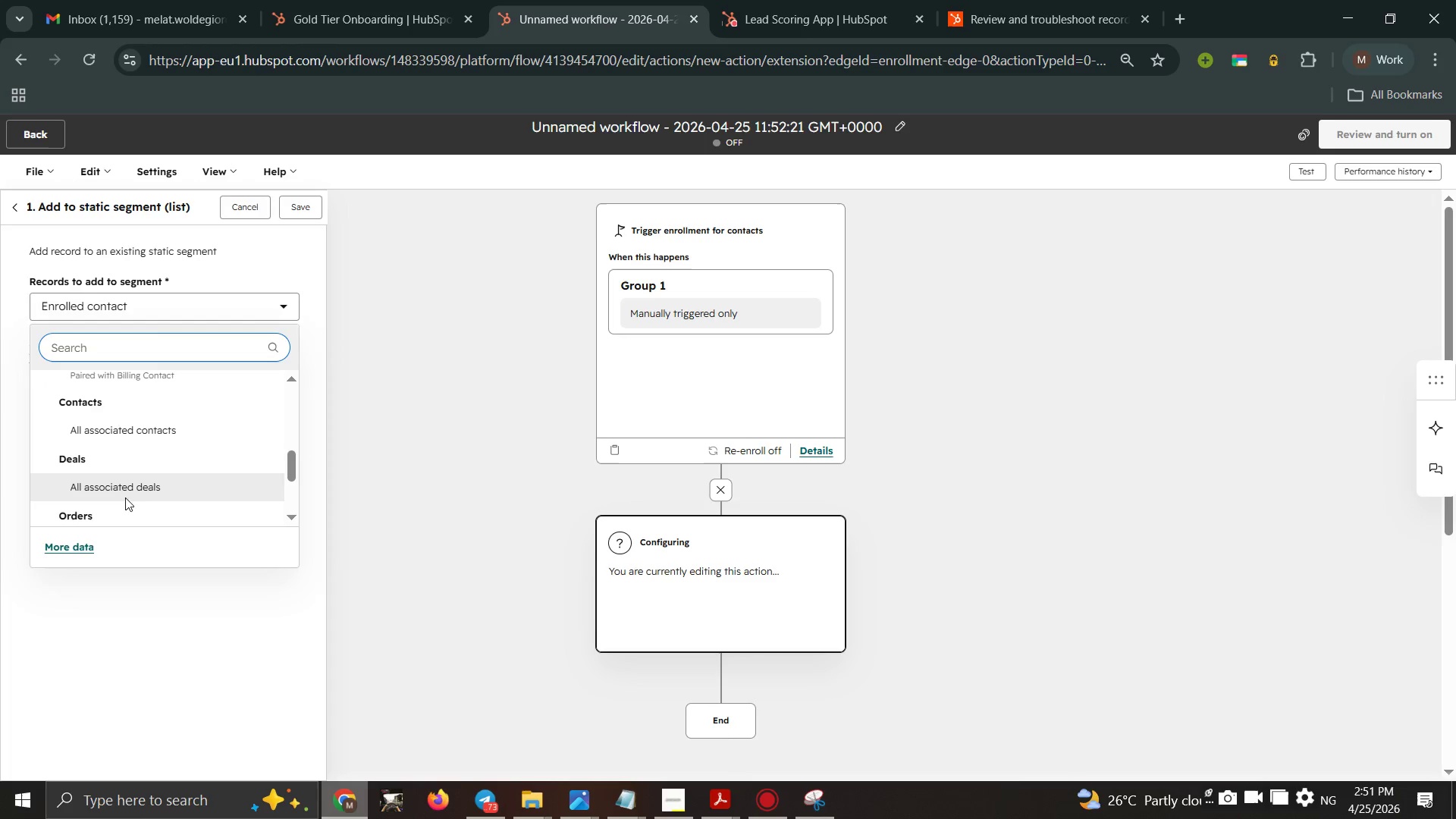 
scroll: coordinate [145, 478], scroll_direction: up, amount: 2.0
 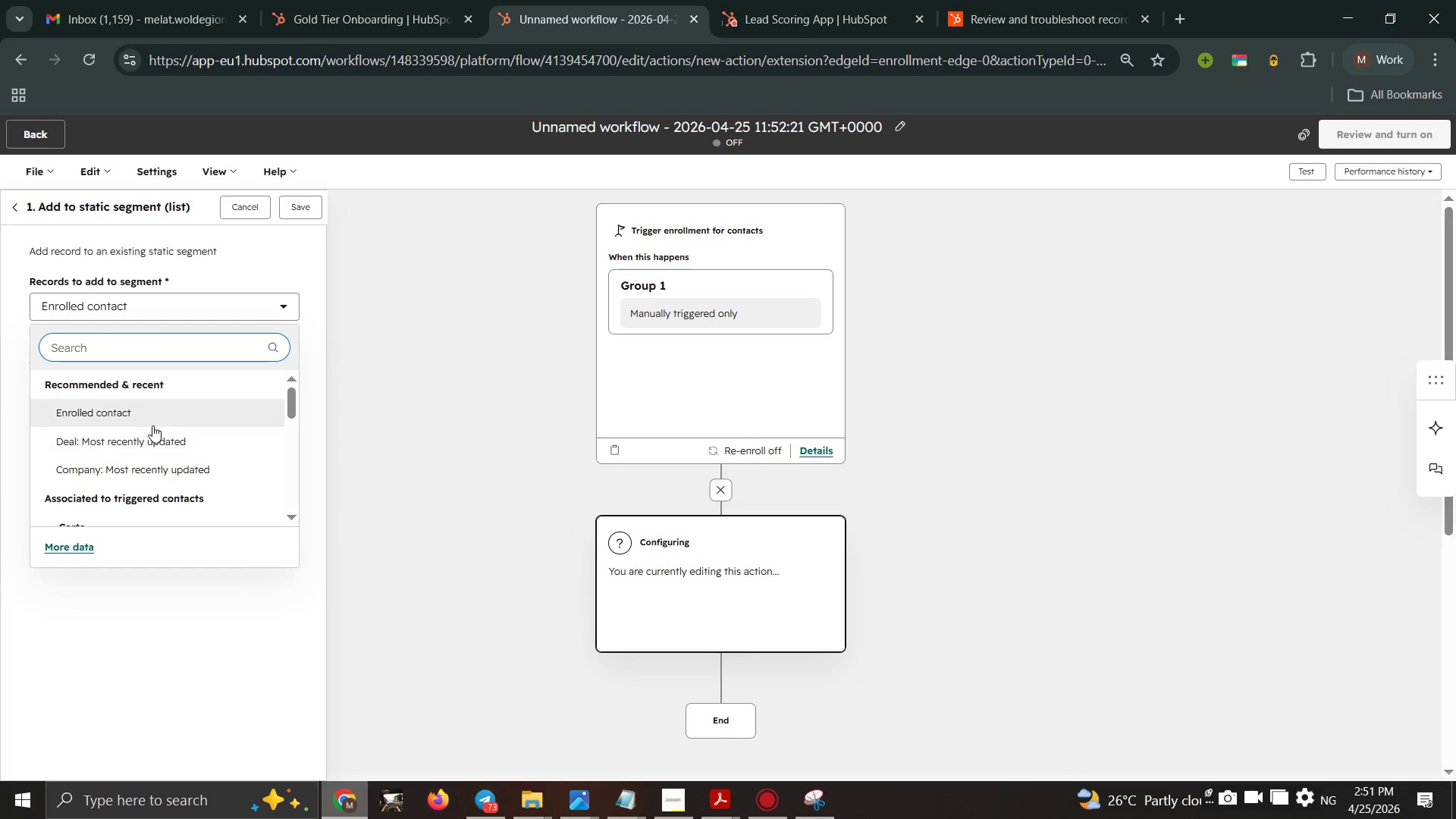 
left_click([152, 416])
 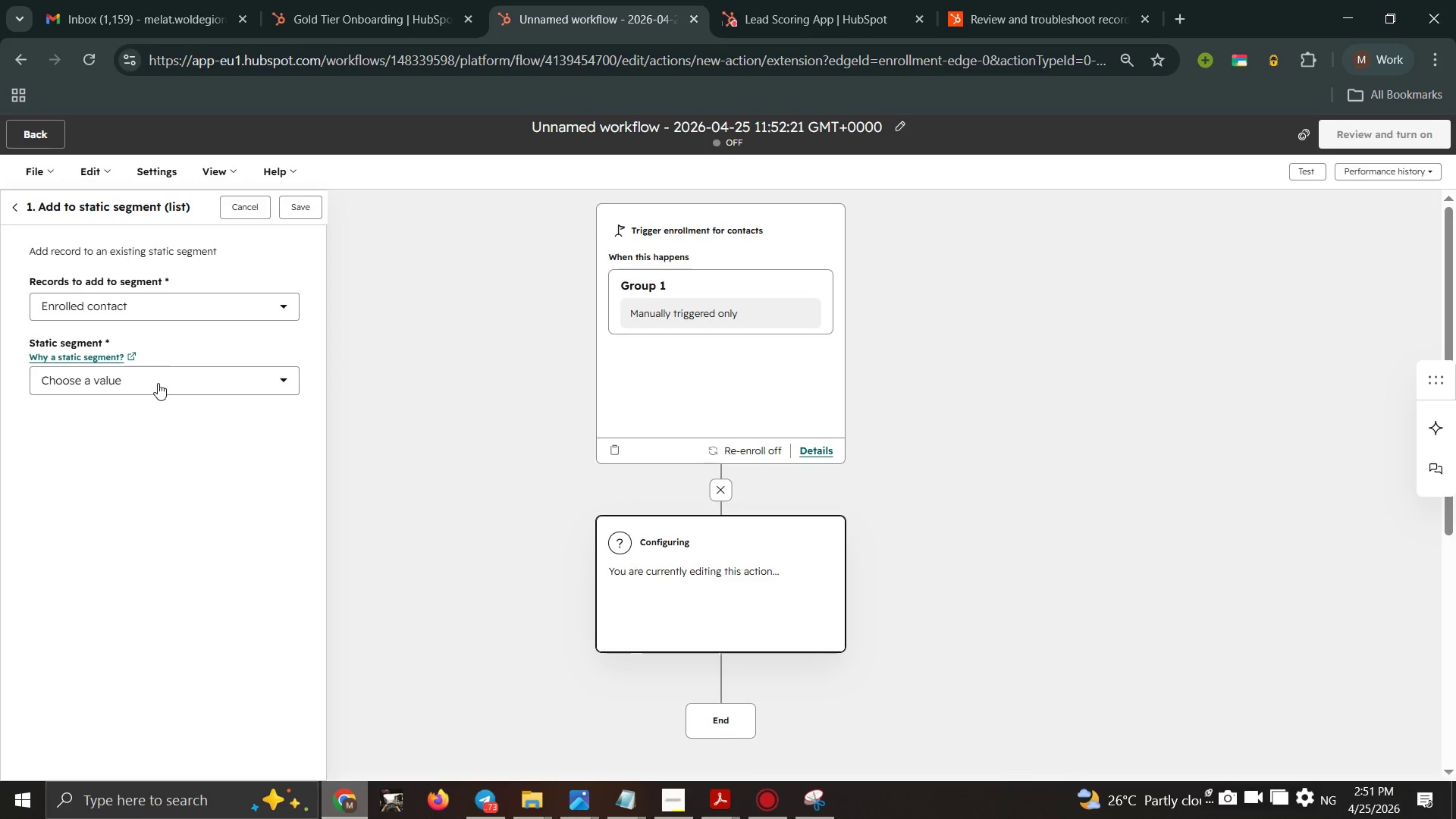 
left_click([158, 383])
 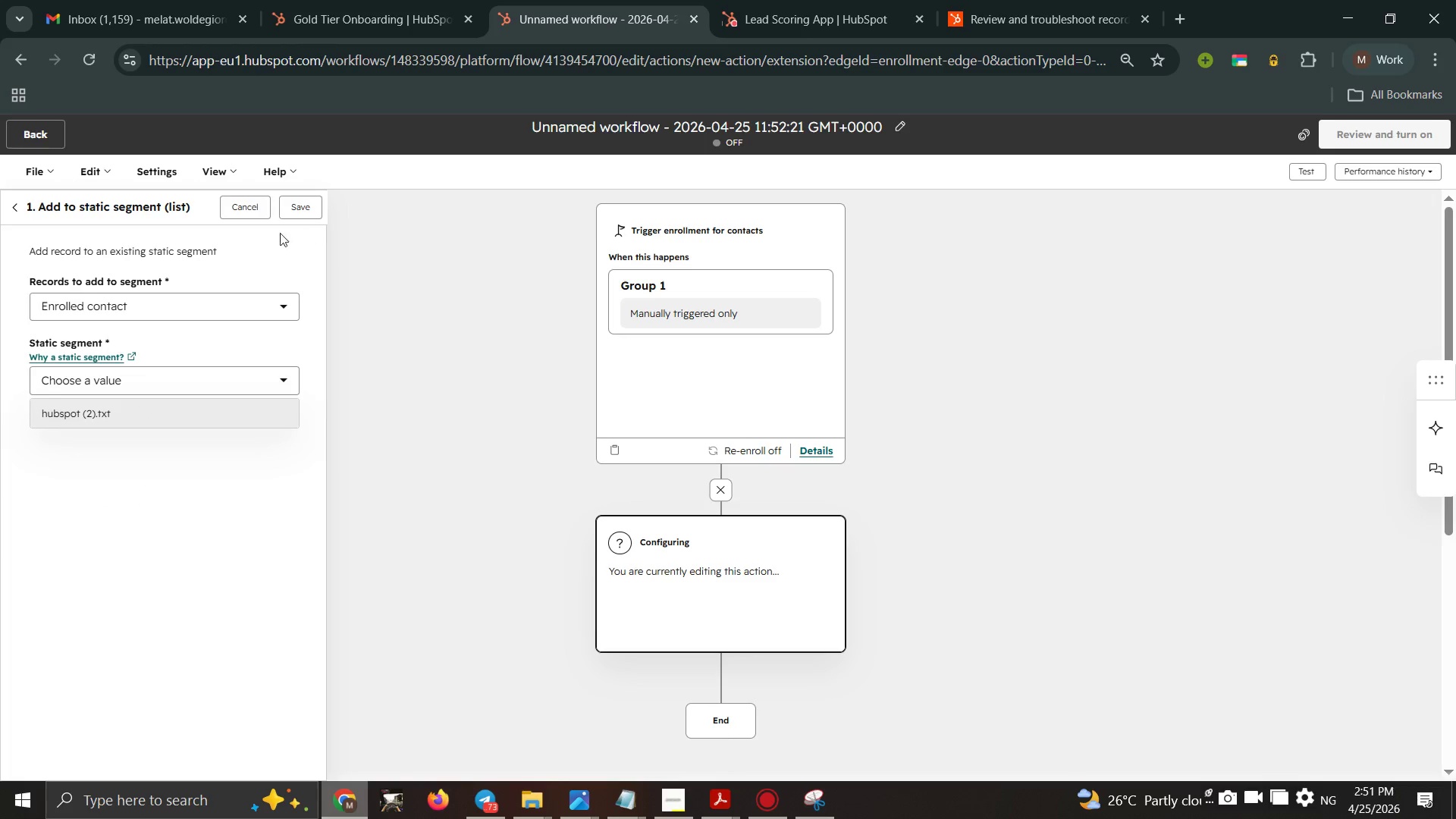 
left_click([253, 199])
 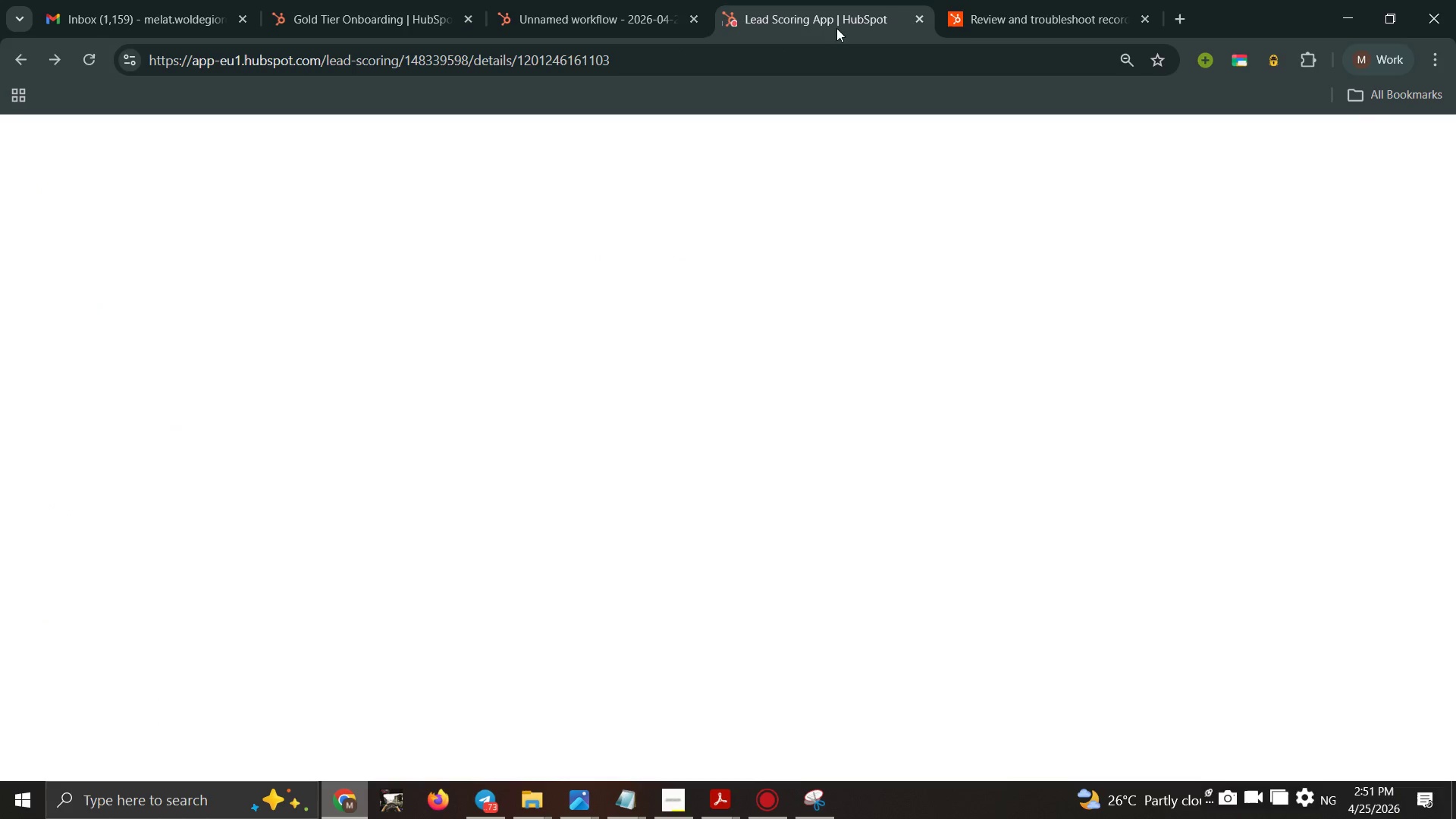 
left_click([398, 0])
 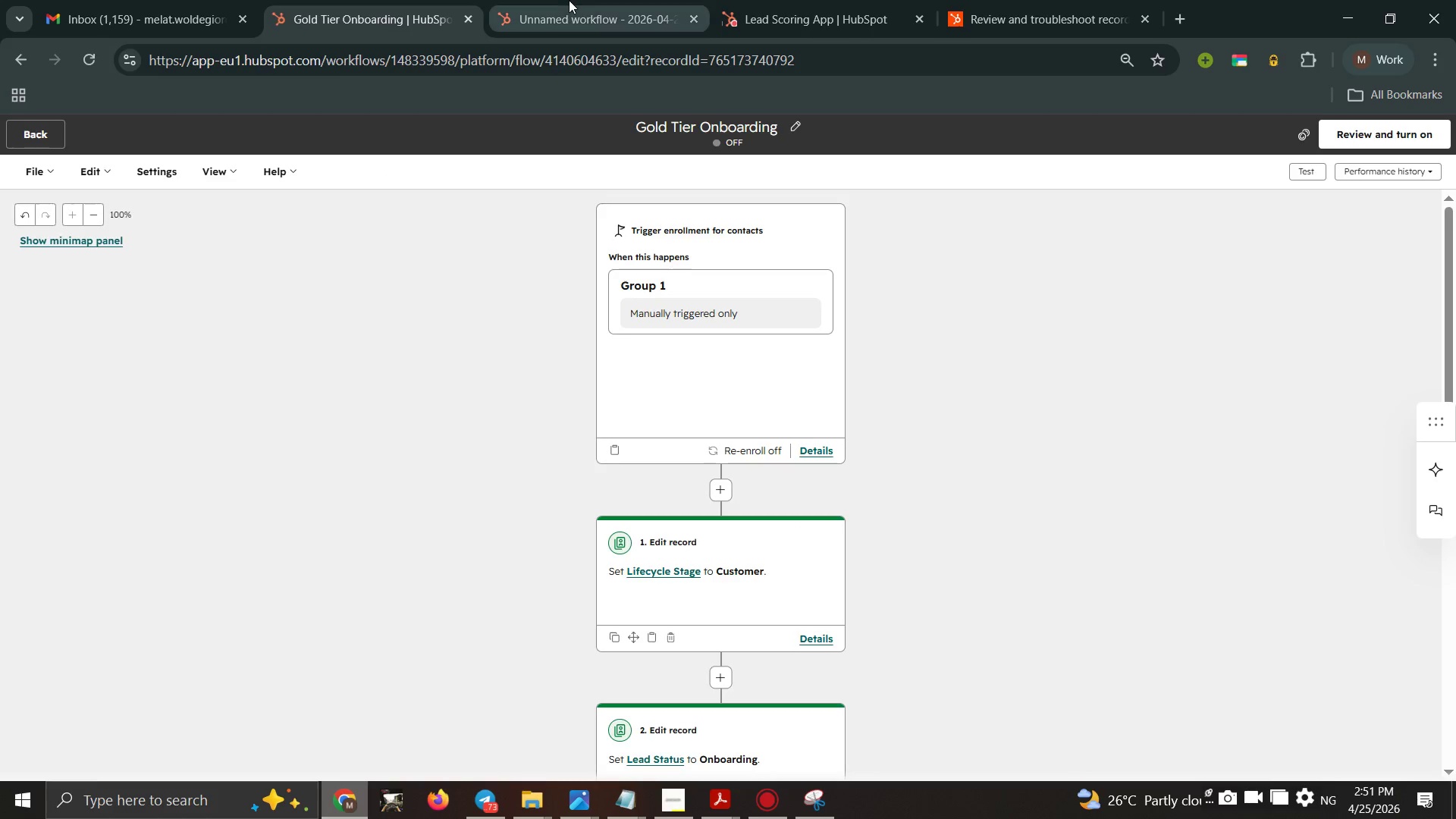 
left_click([569, 0])
 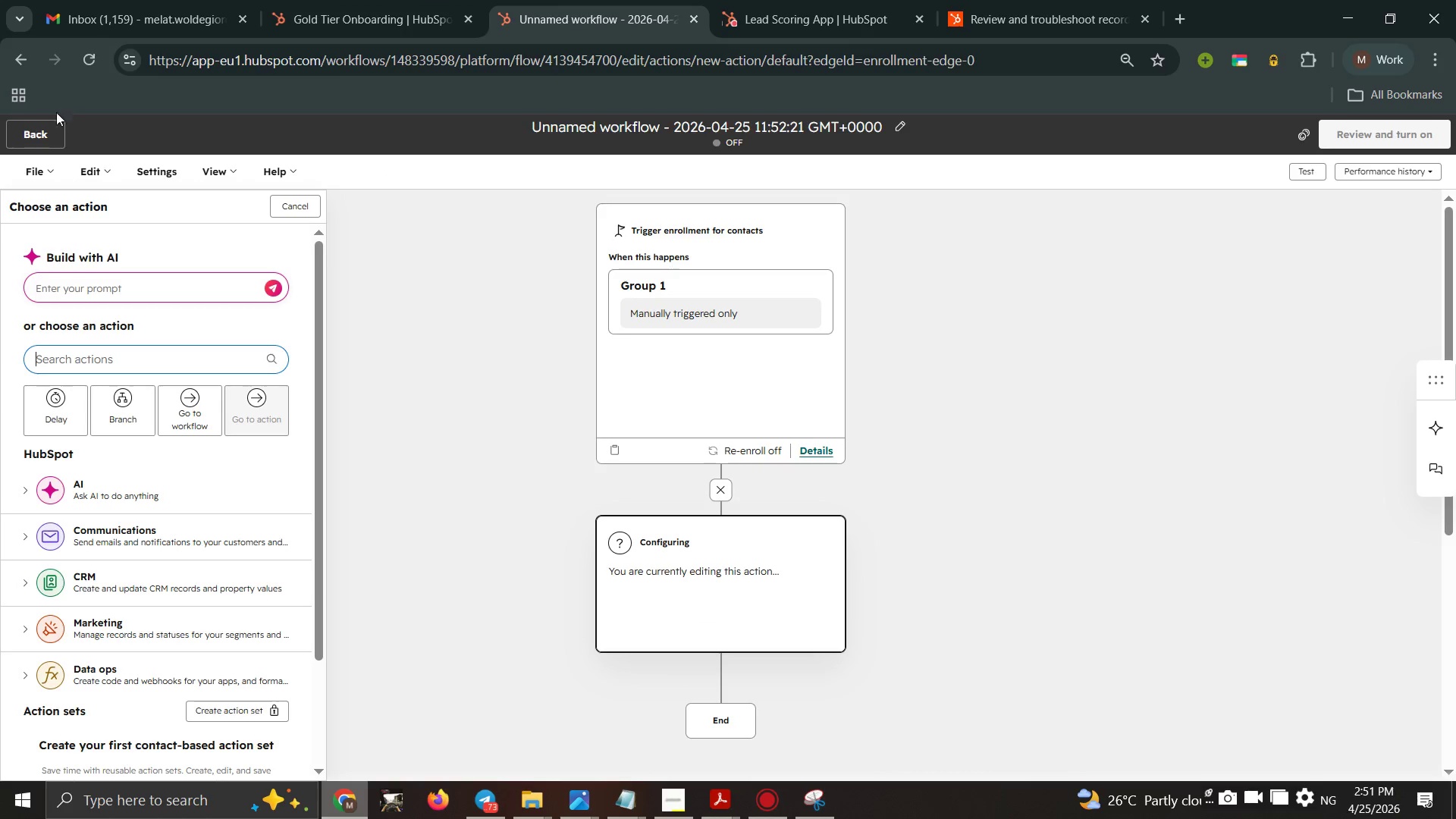 
left_click([34, 130])
 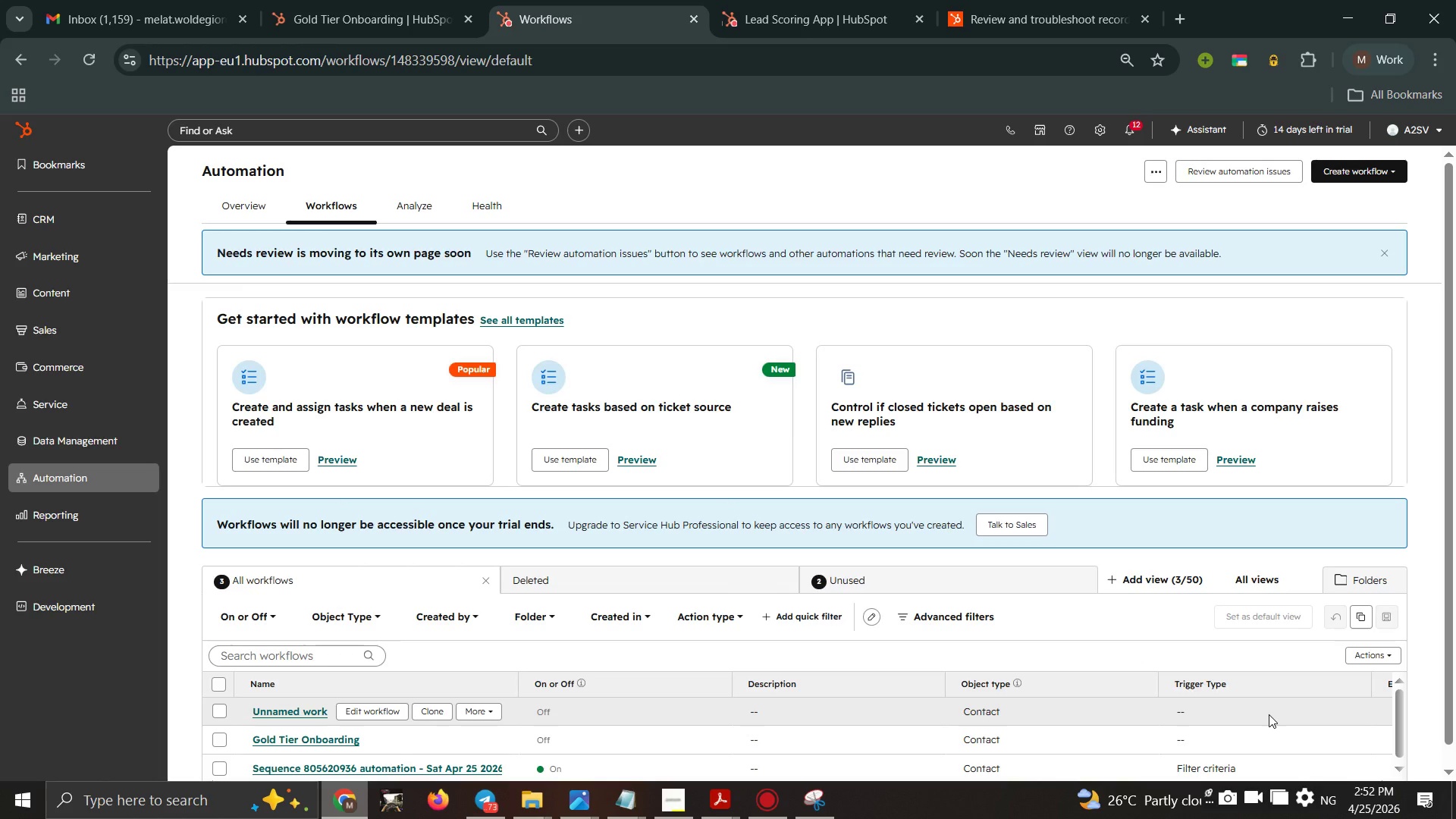 
wait(38.53)
 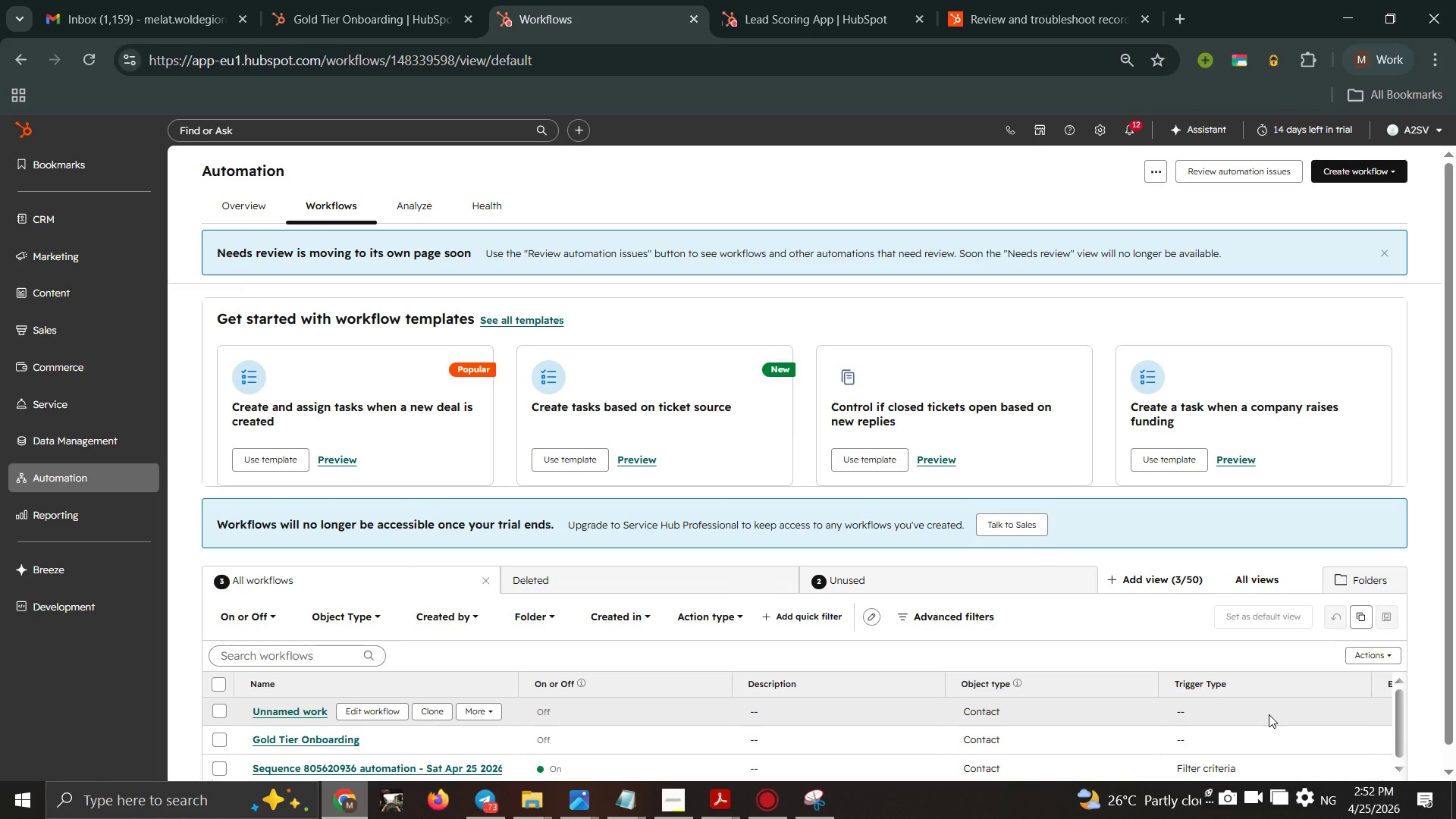 
scroll: coordinate [1367, 673], scroll_direction: none, amount: 0.0
 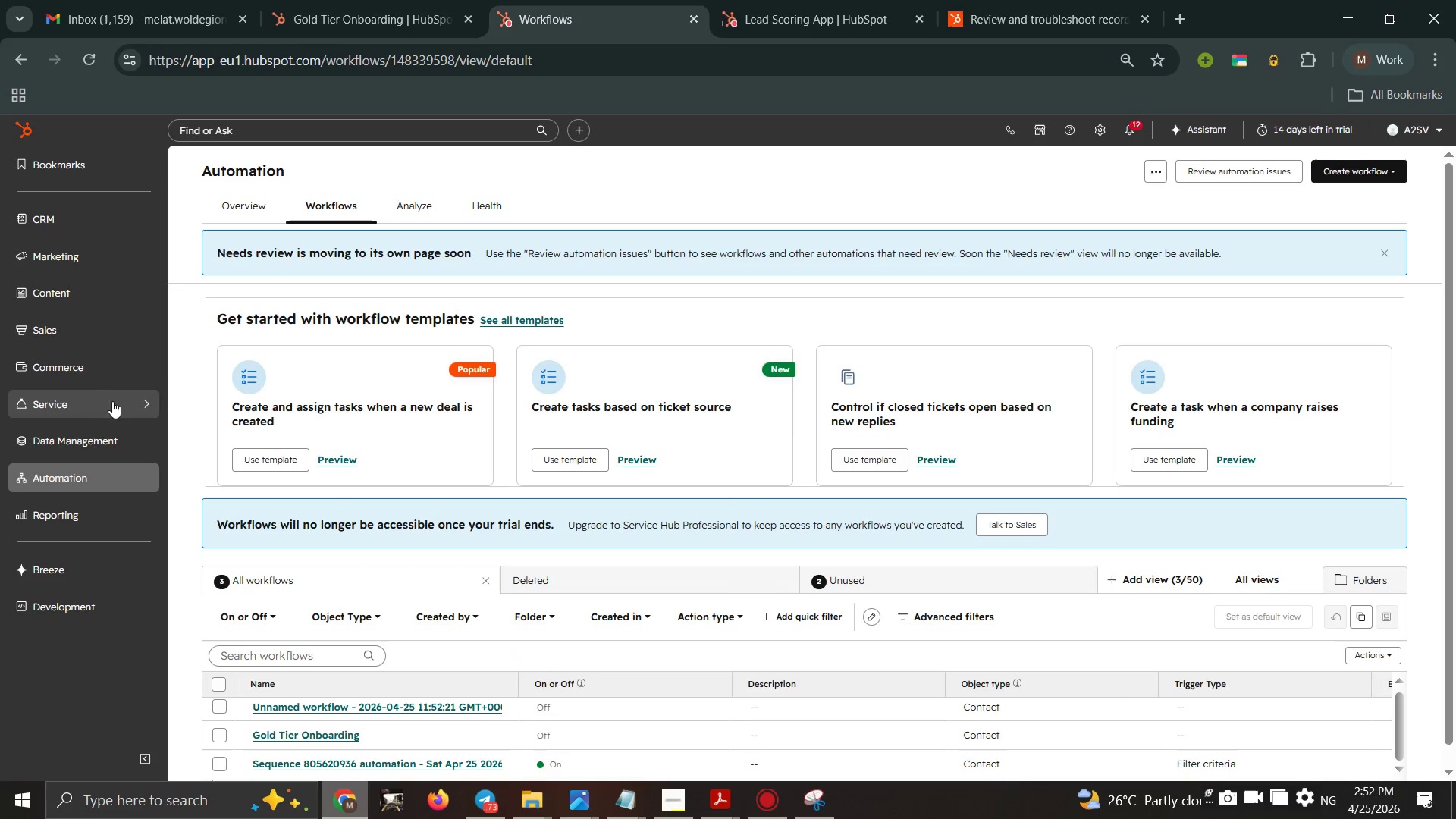 
wait(7.15)
 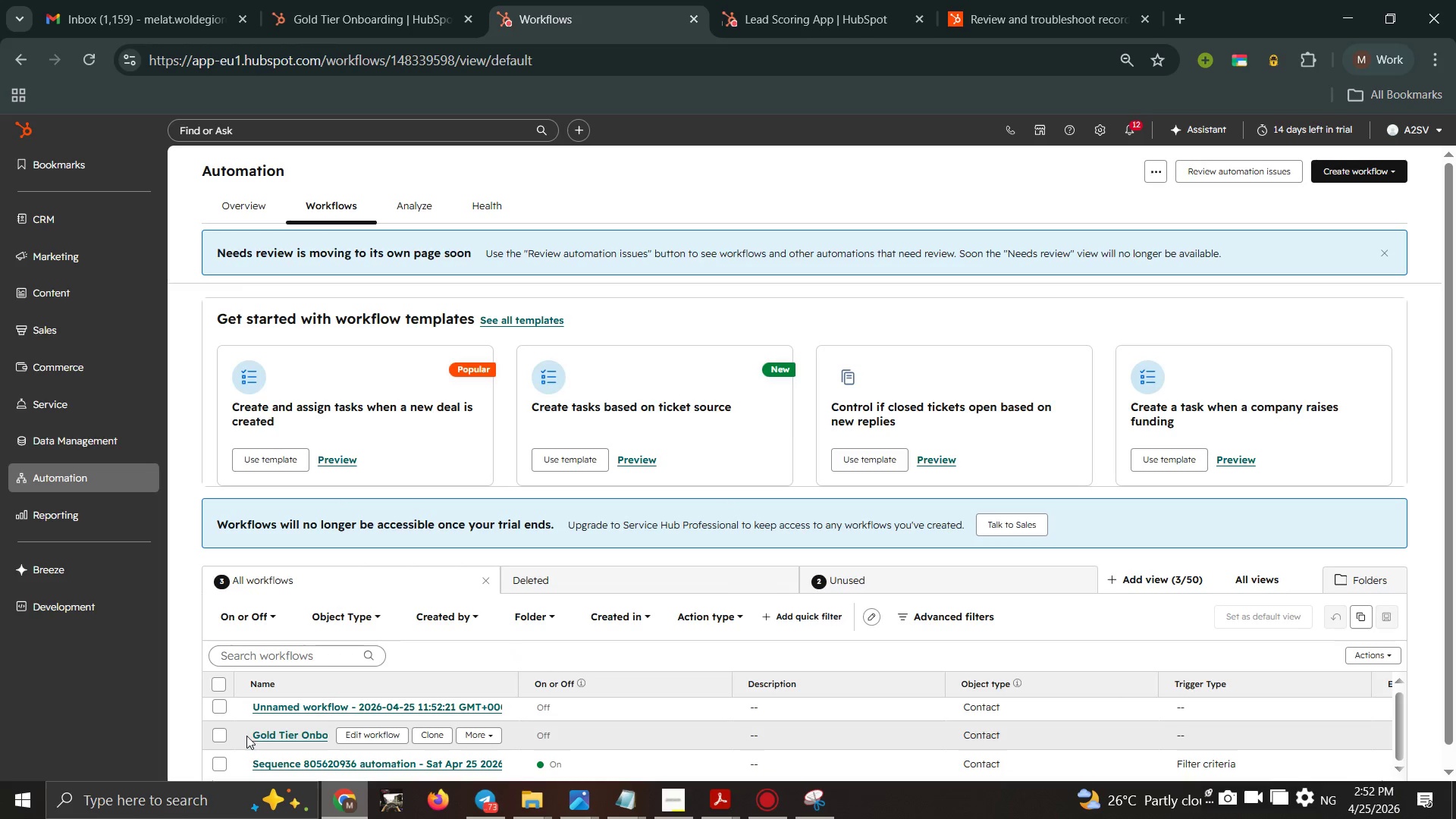 
left_click([149, 261])
 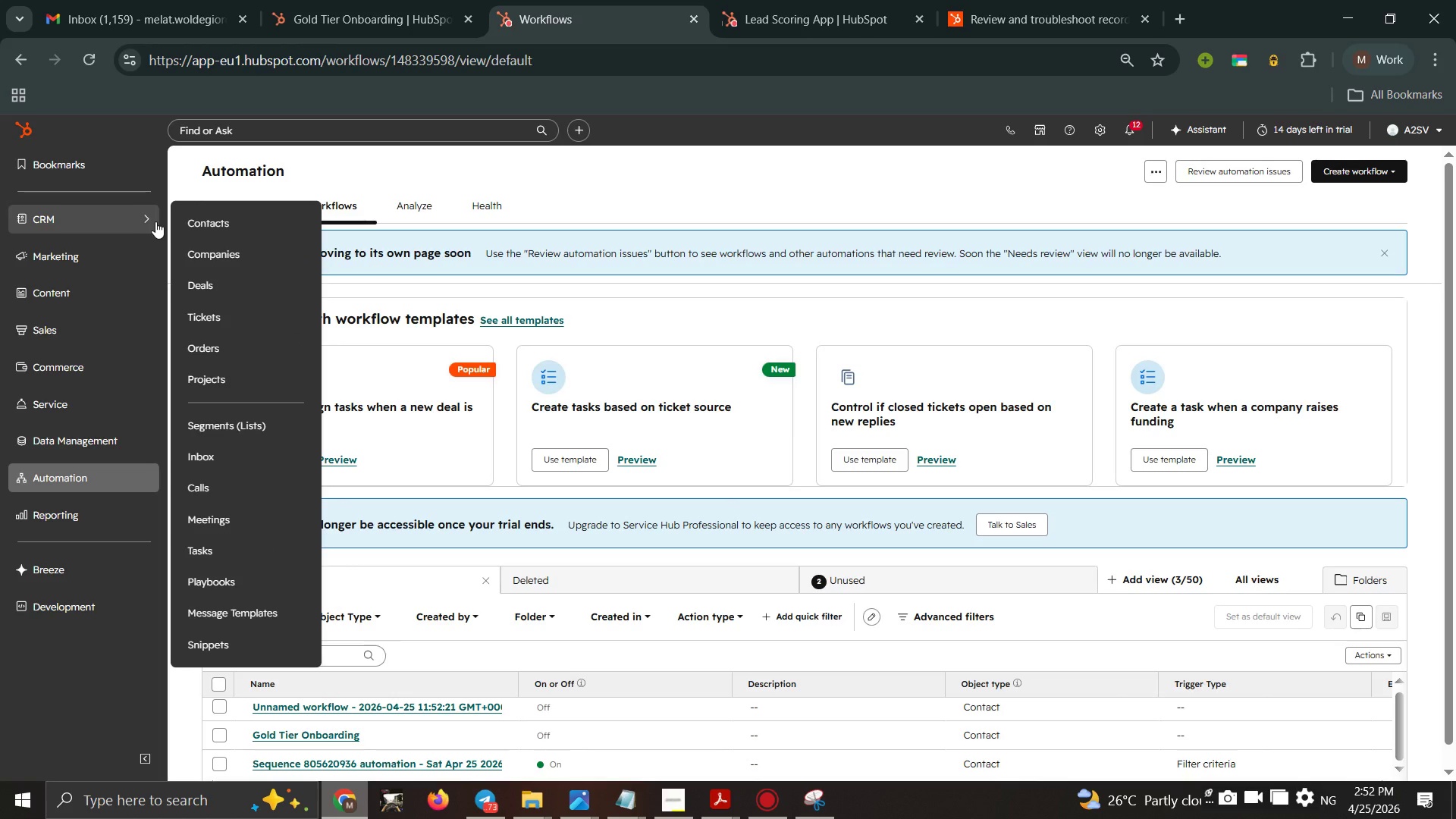 
wait(6.22)
 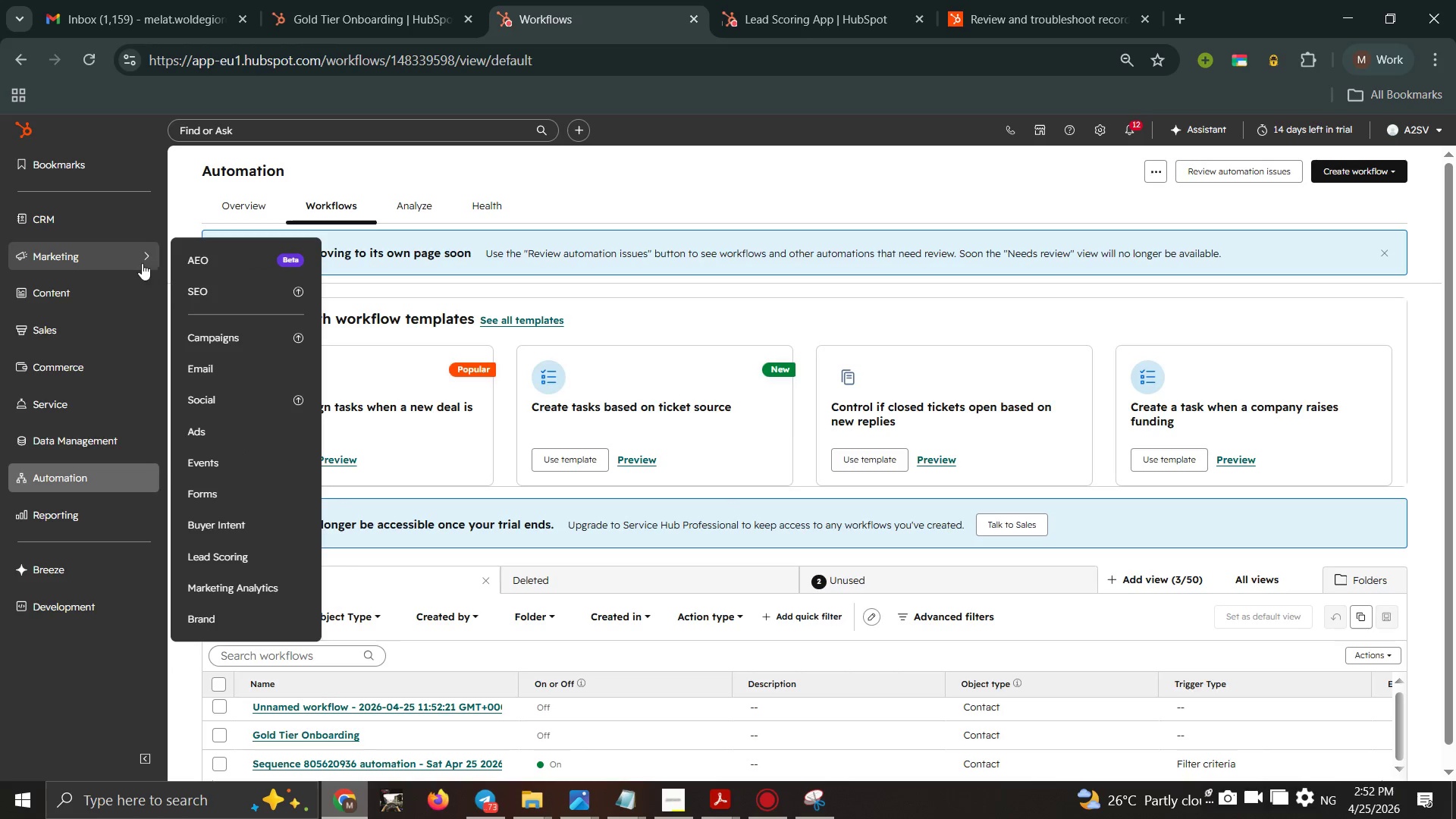 
left_click([228, 425])
 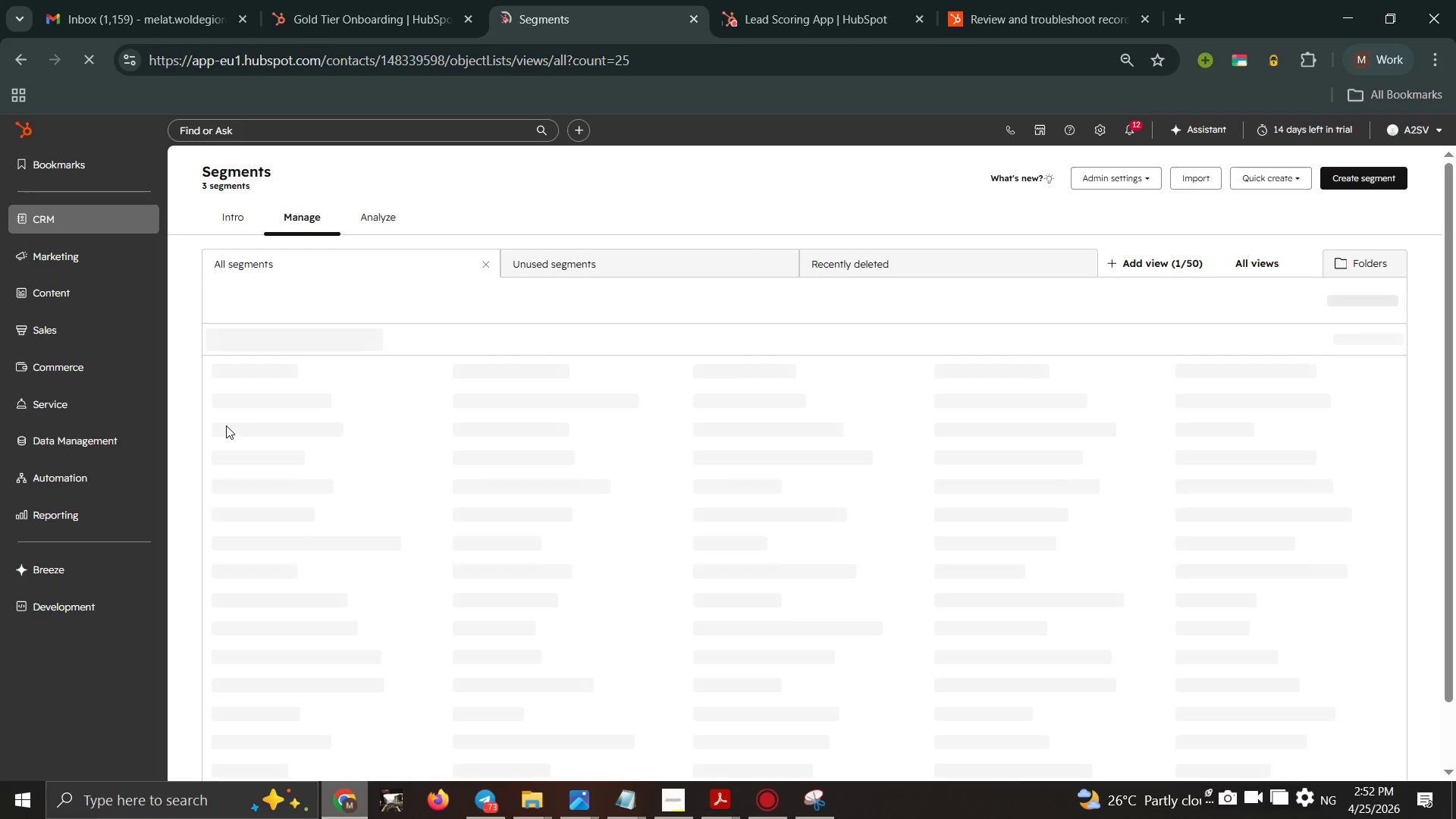 
wait(12.56)
 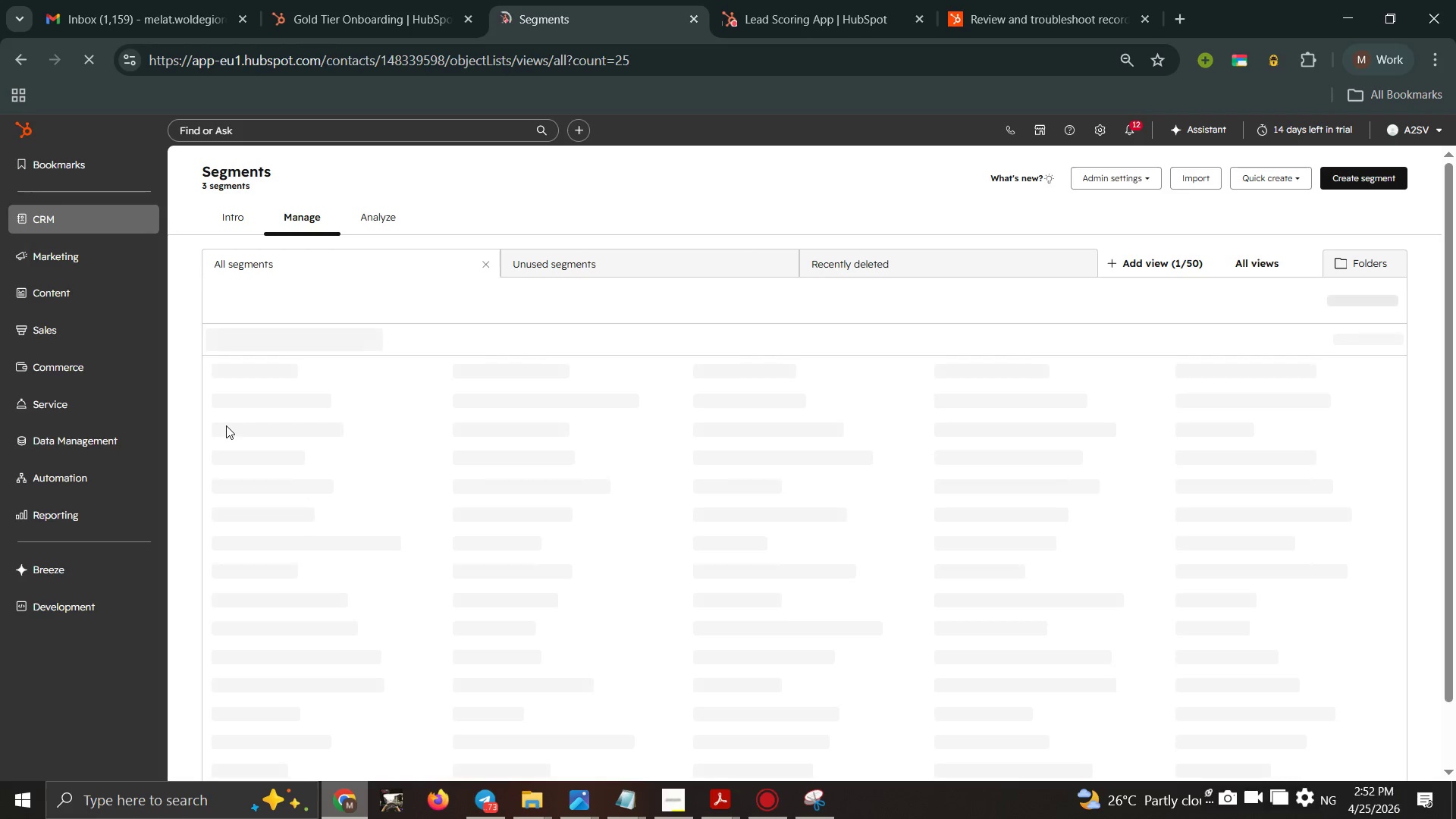 
left_click([653, 817])